 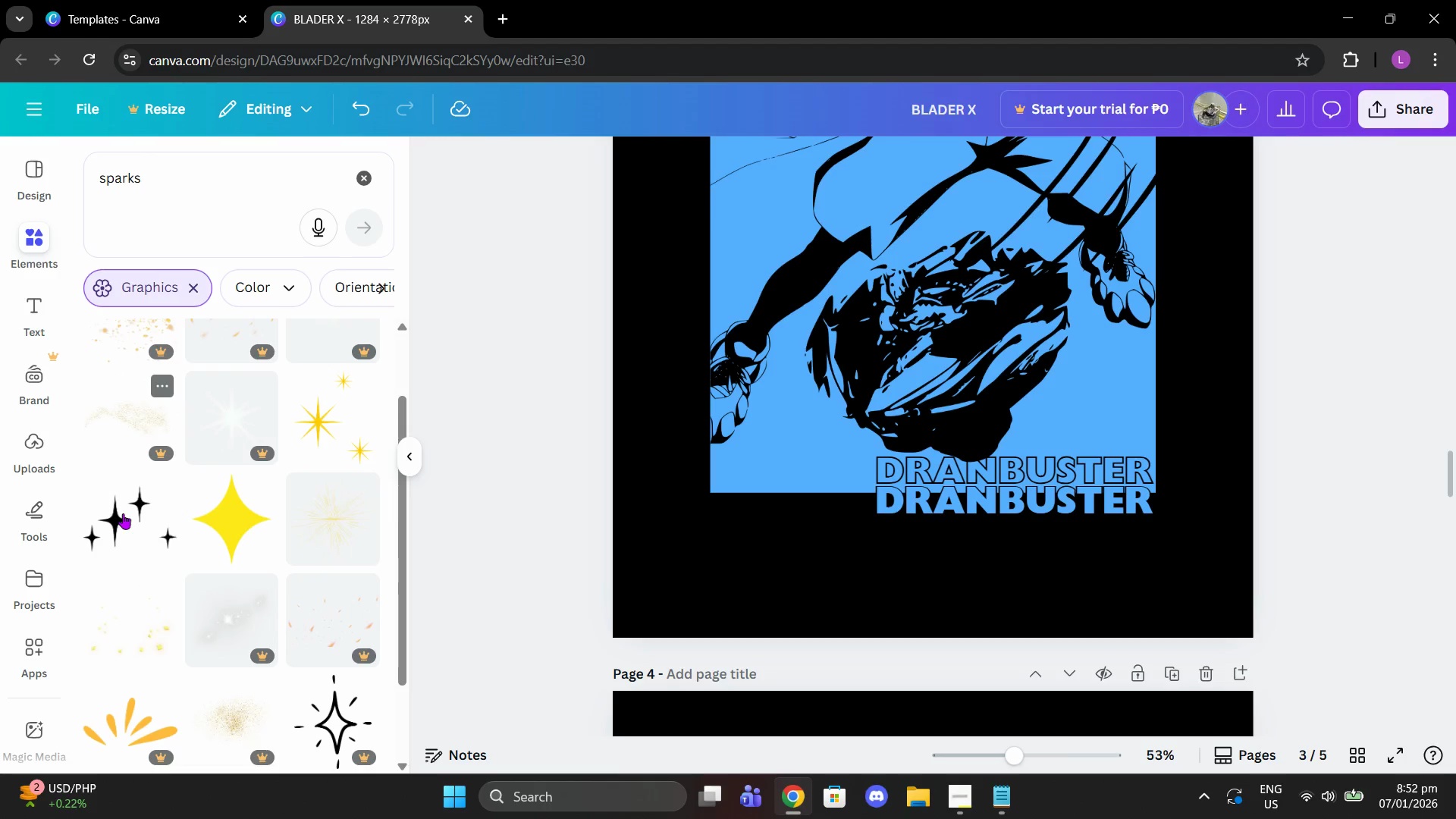 
left_click([327, 435])
 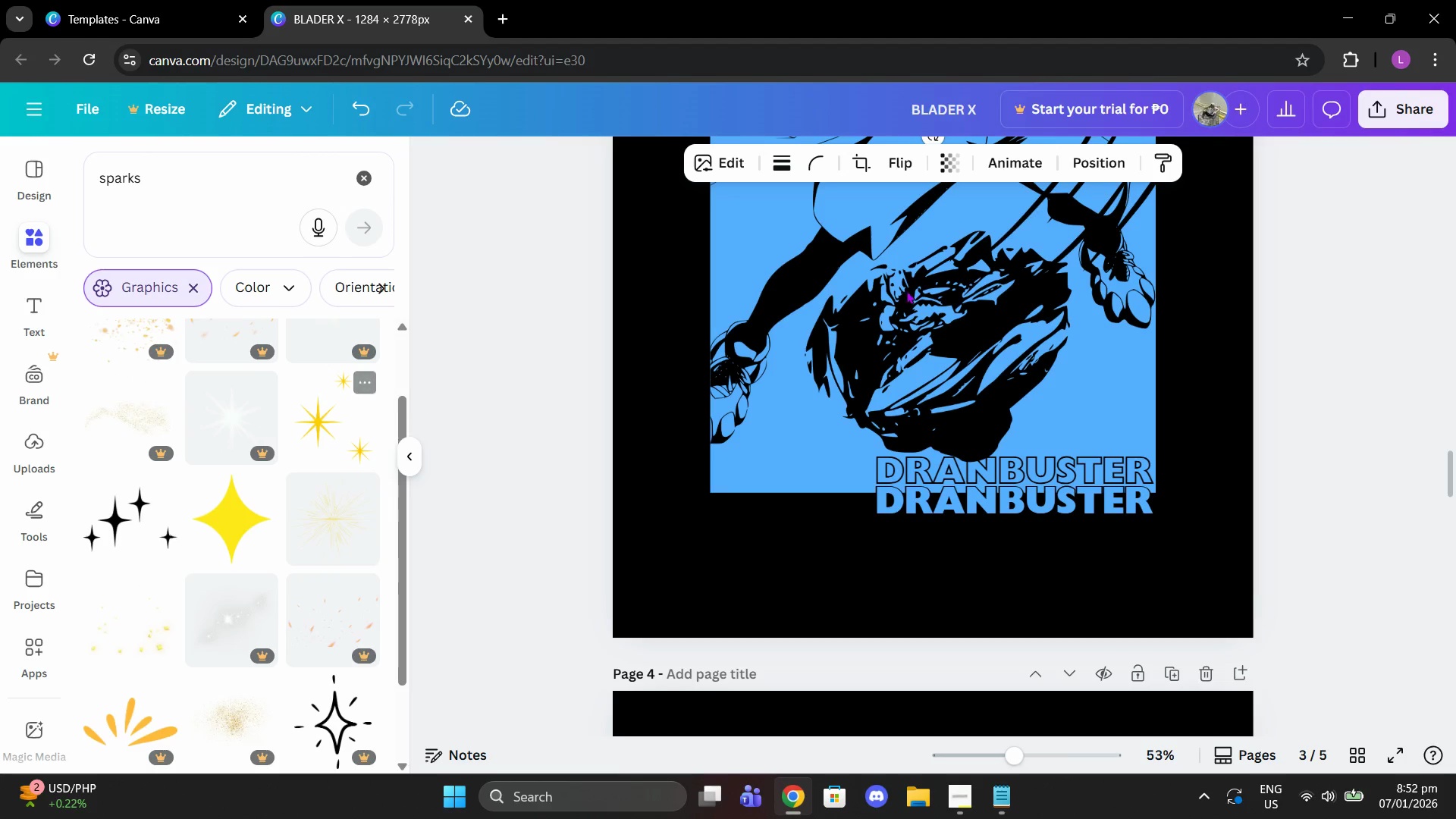 
scroll: coordinate [980, 368], scroll_direction: up, amount: 3.0
 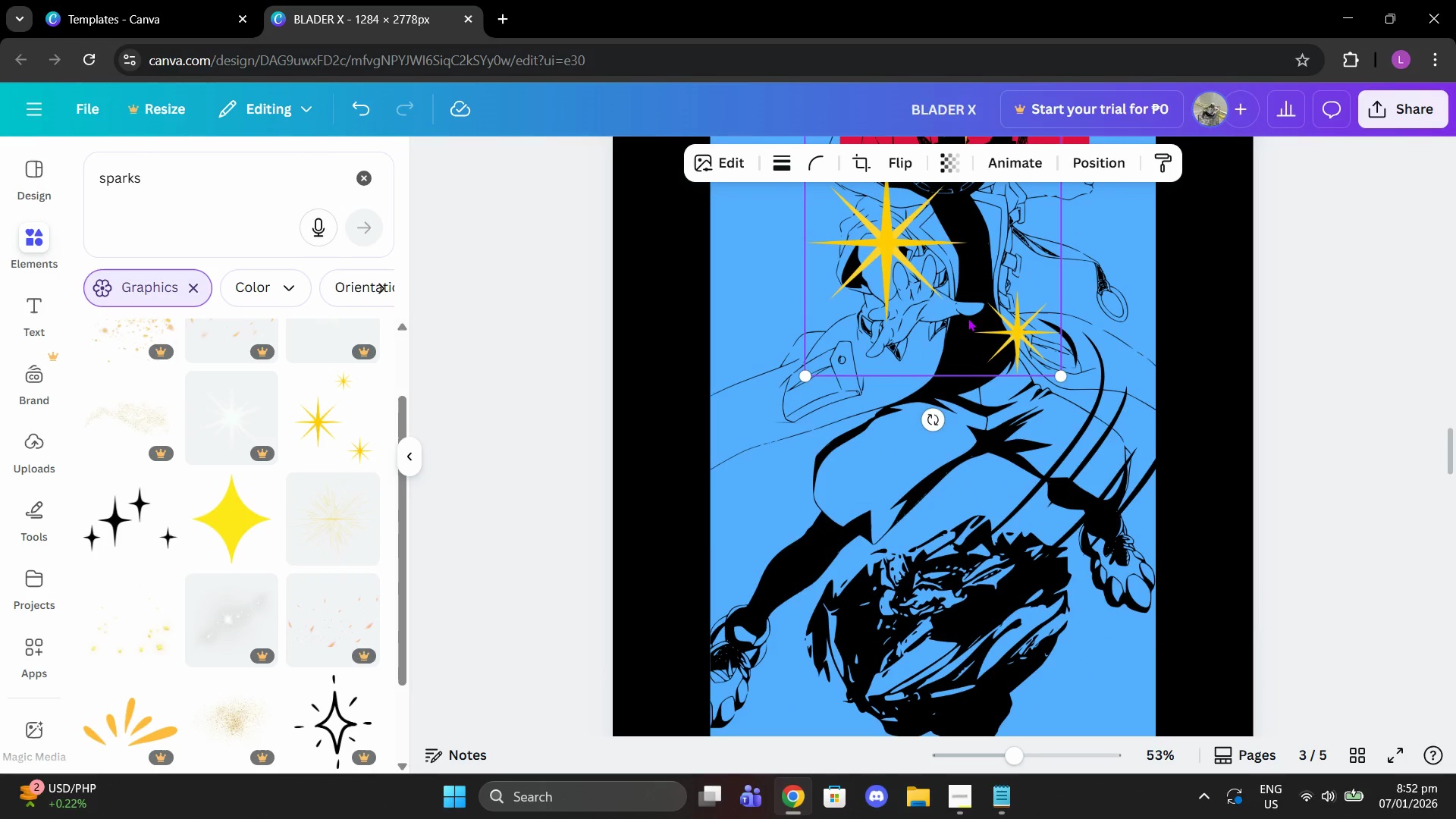 
left_click_drag(start_coordinate=[968, 315], to_coordinate=[866, 725])
 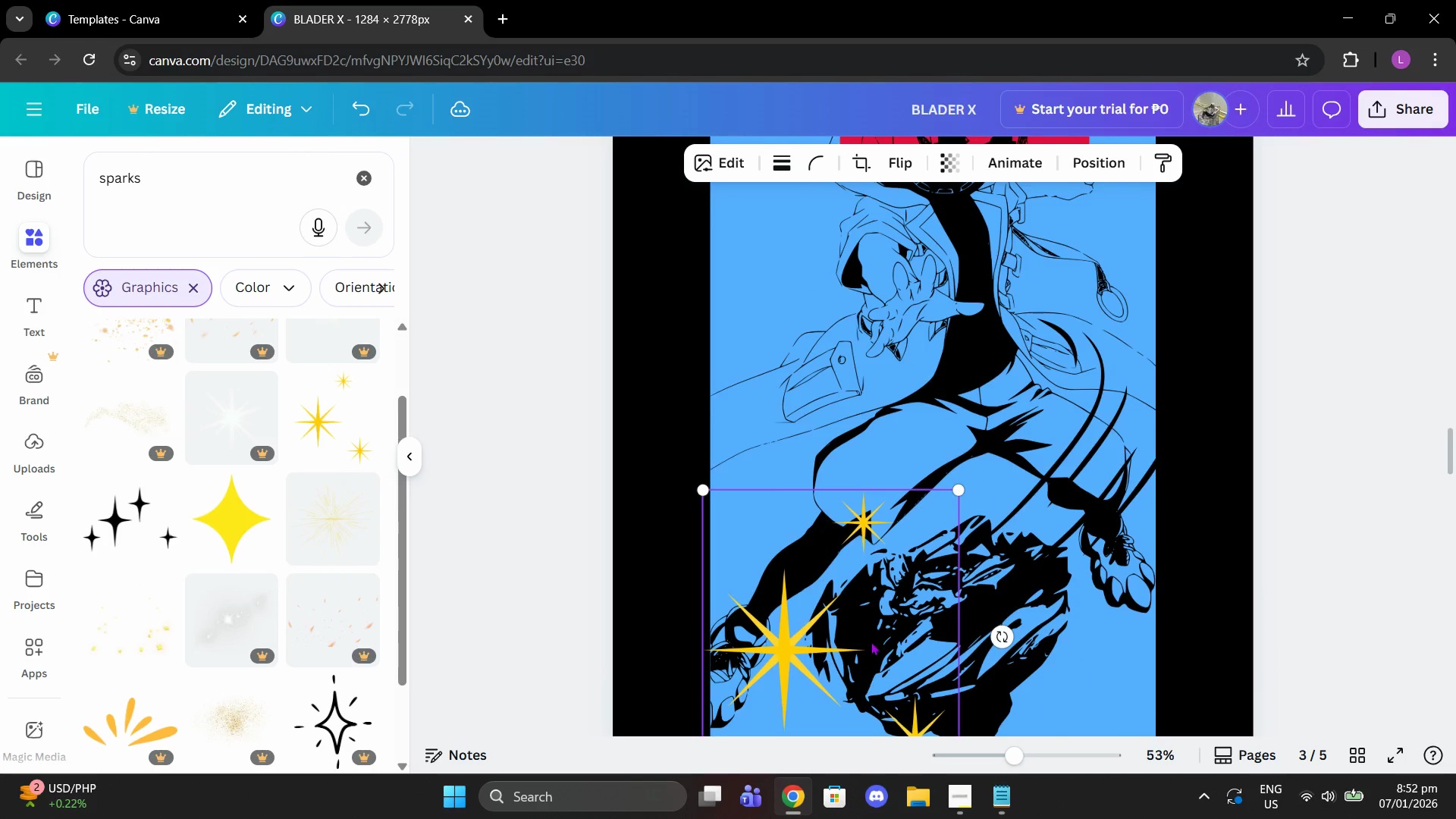 
scroll: coordinate [871, 642], scroll_direction: down, amount: 1.0
 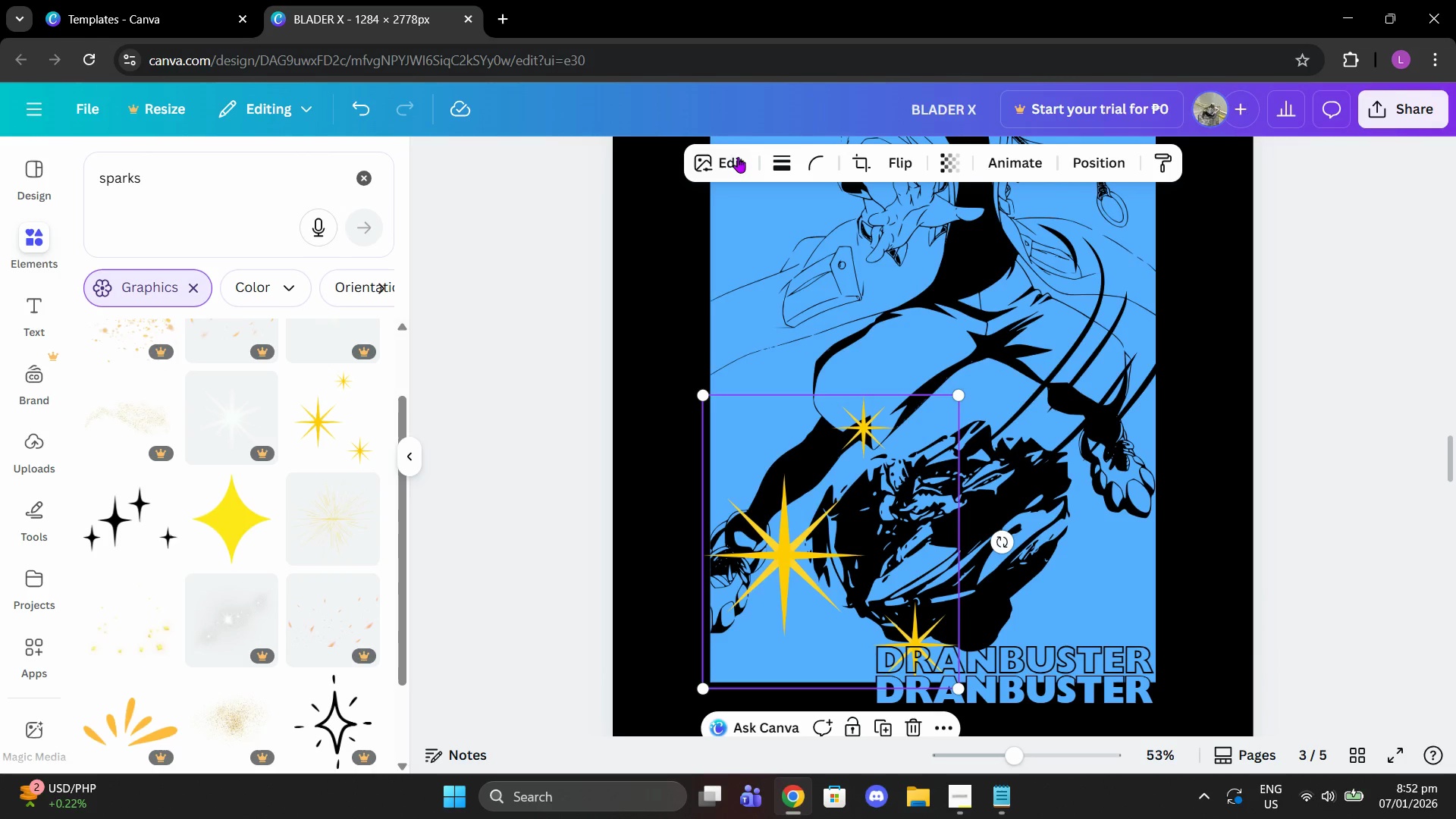 
left_click([1231, 432])
 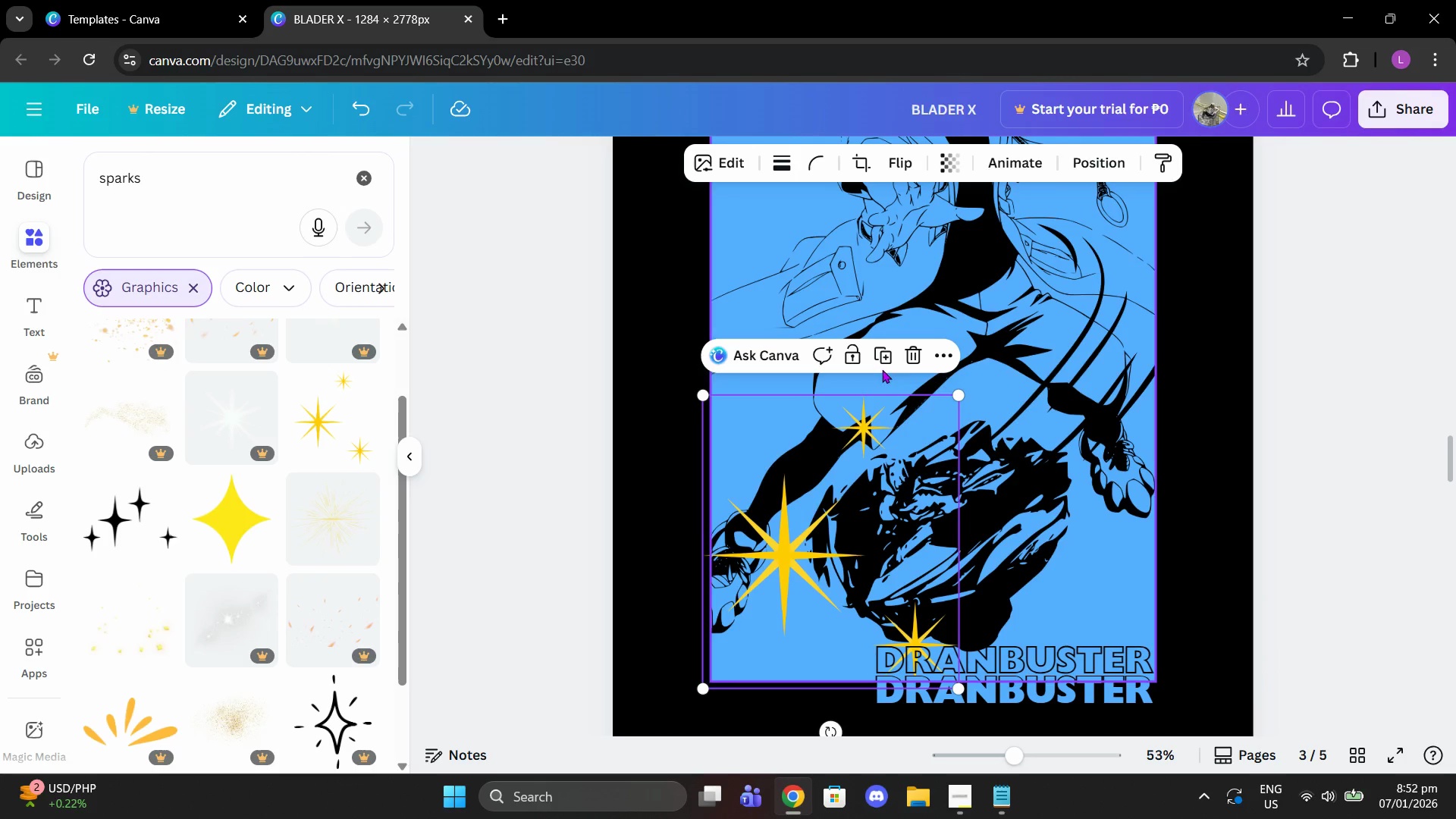 
left_click([928, 349])
 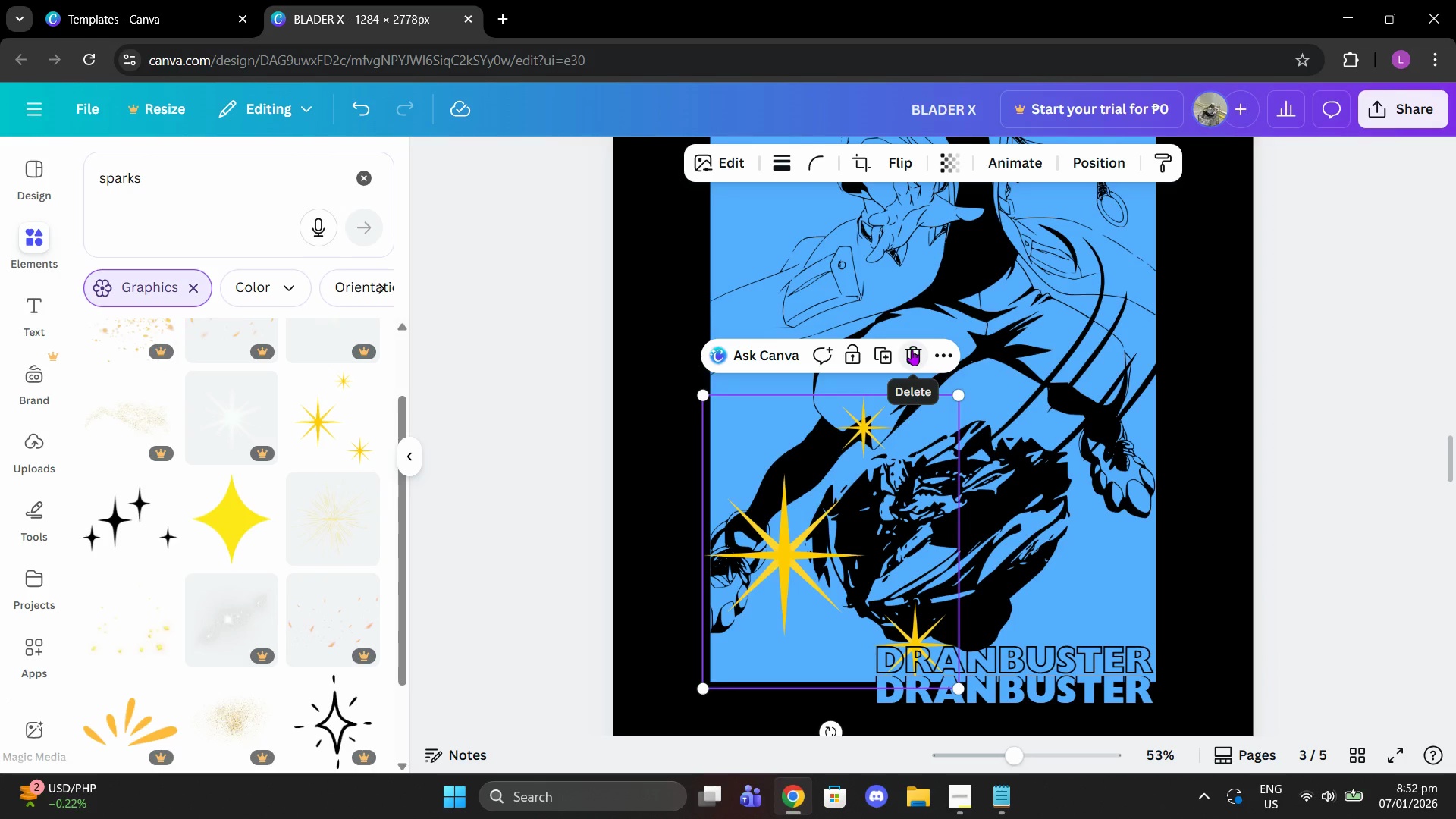 
left_click([912, 350])
 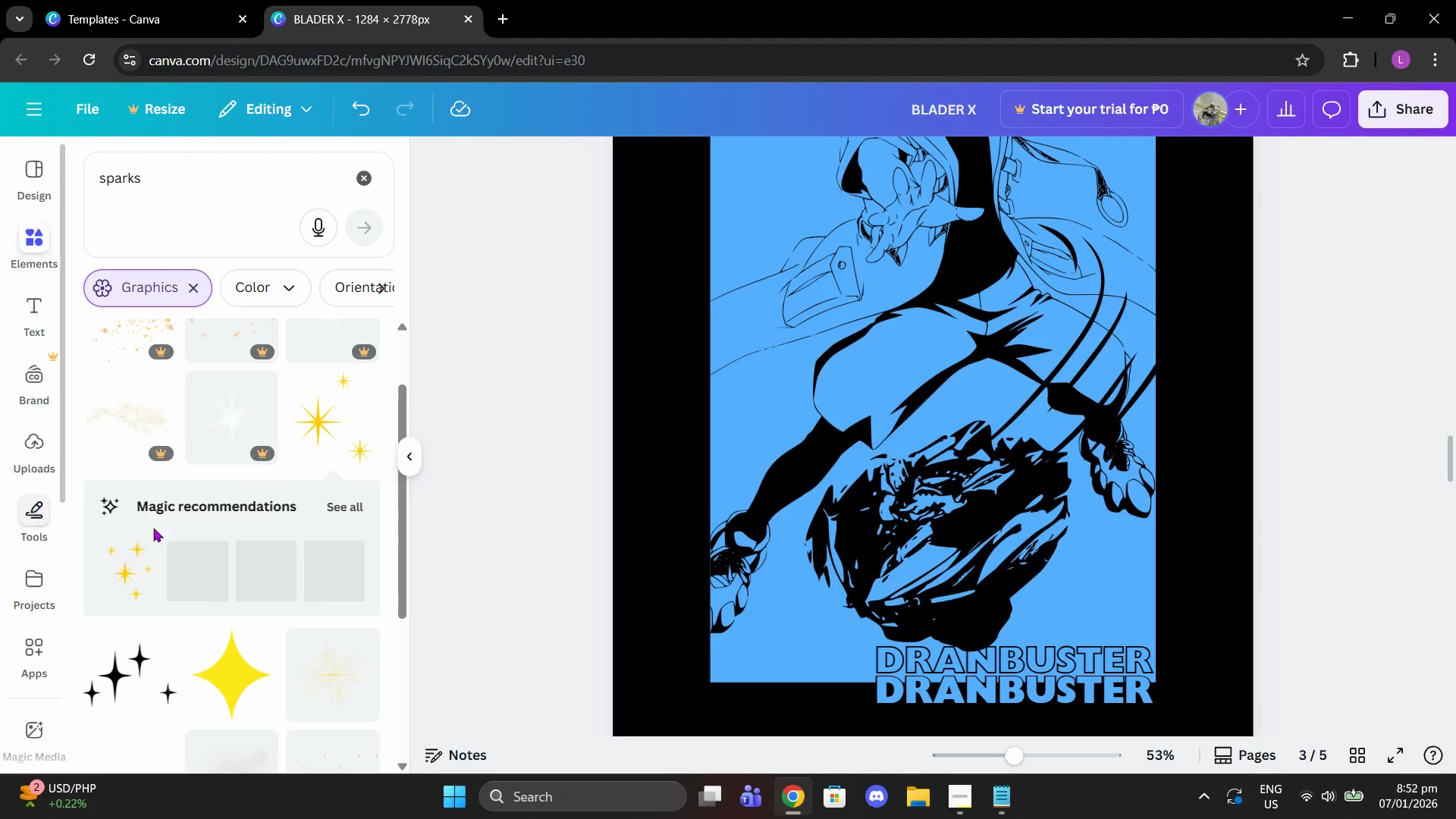 
scroll: coordinate [251, 538], scroll_direction: down, amount: 4.0
 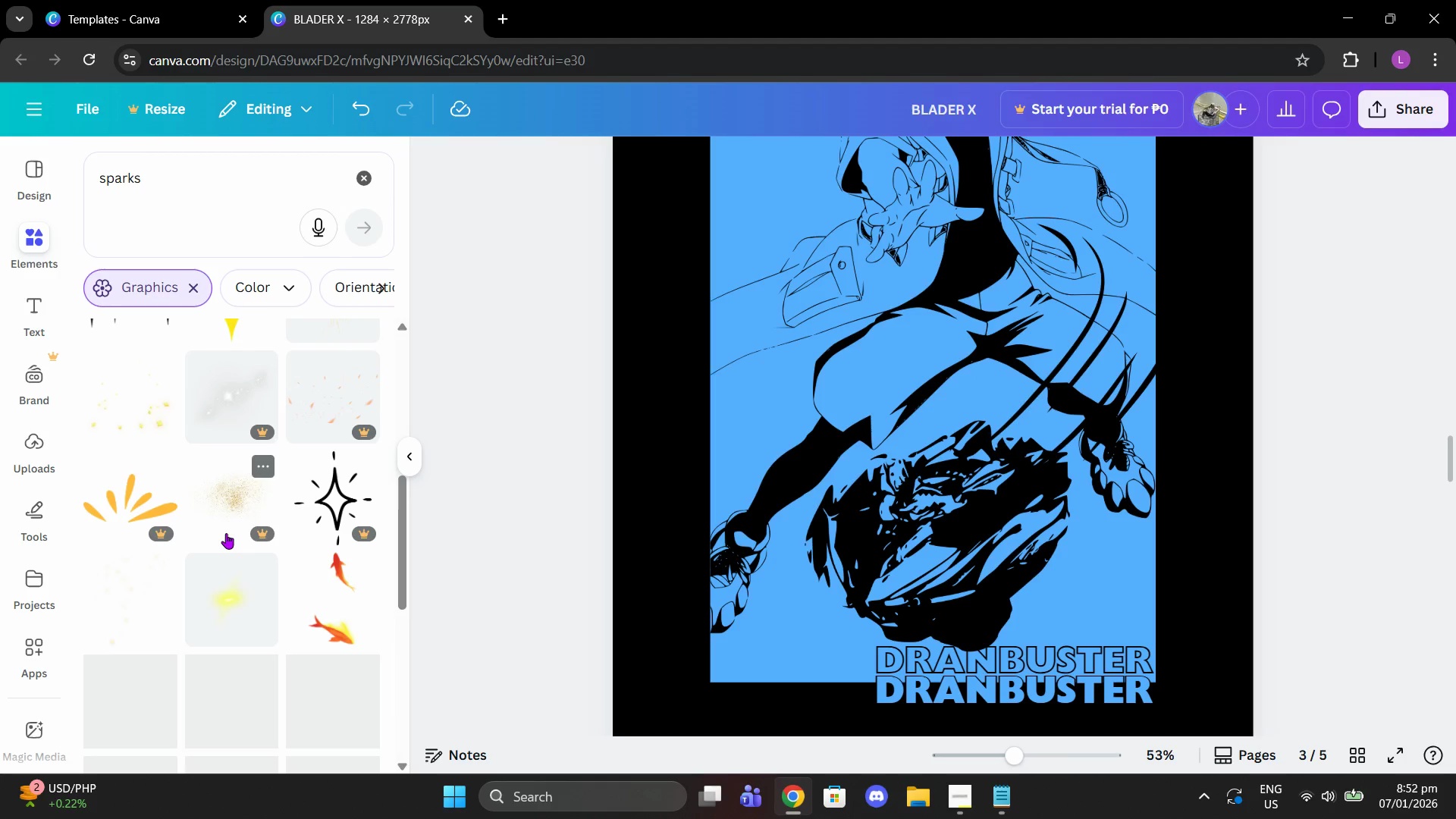 
scroll: coordinate [221, 534], scroll_direction: up, amount: 5.0
 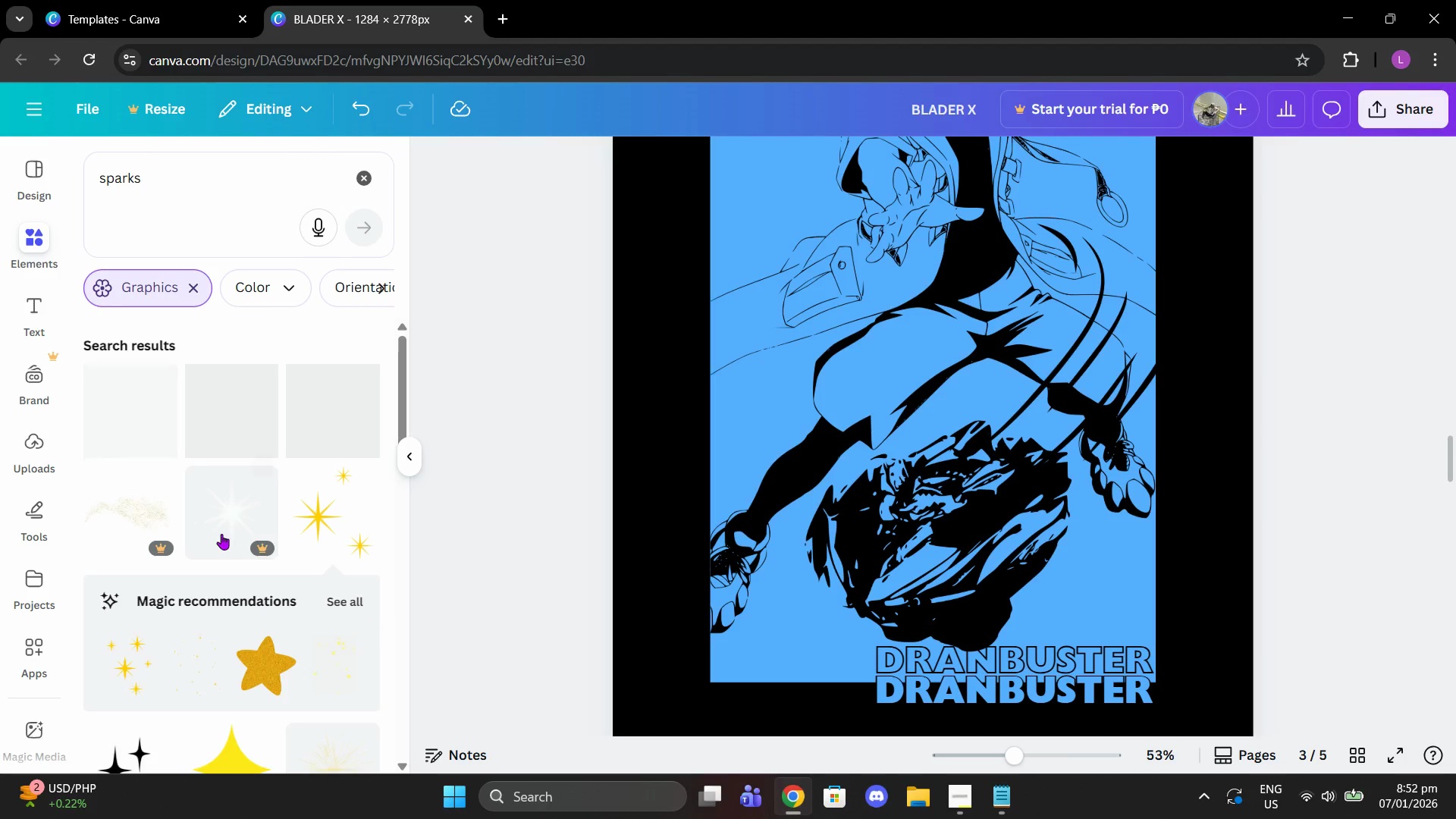 
scroll: coordinate [221, 534], scroll_direction: down, amount: 3.0
 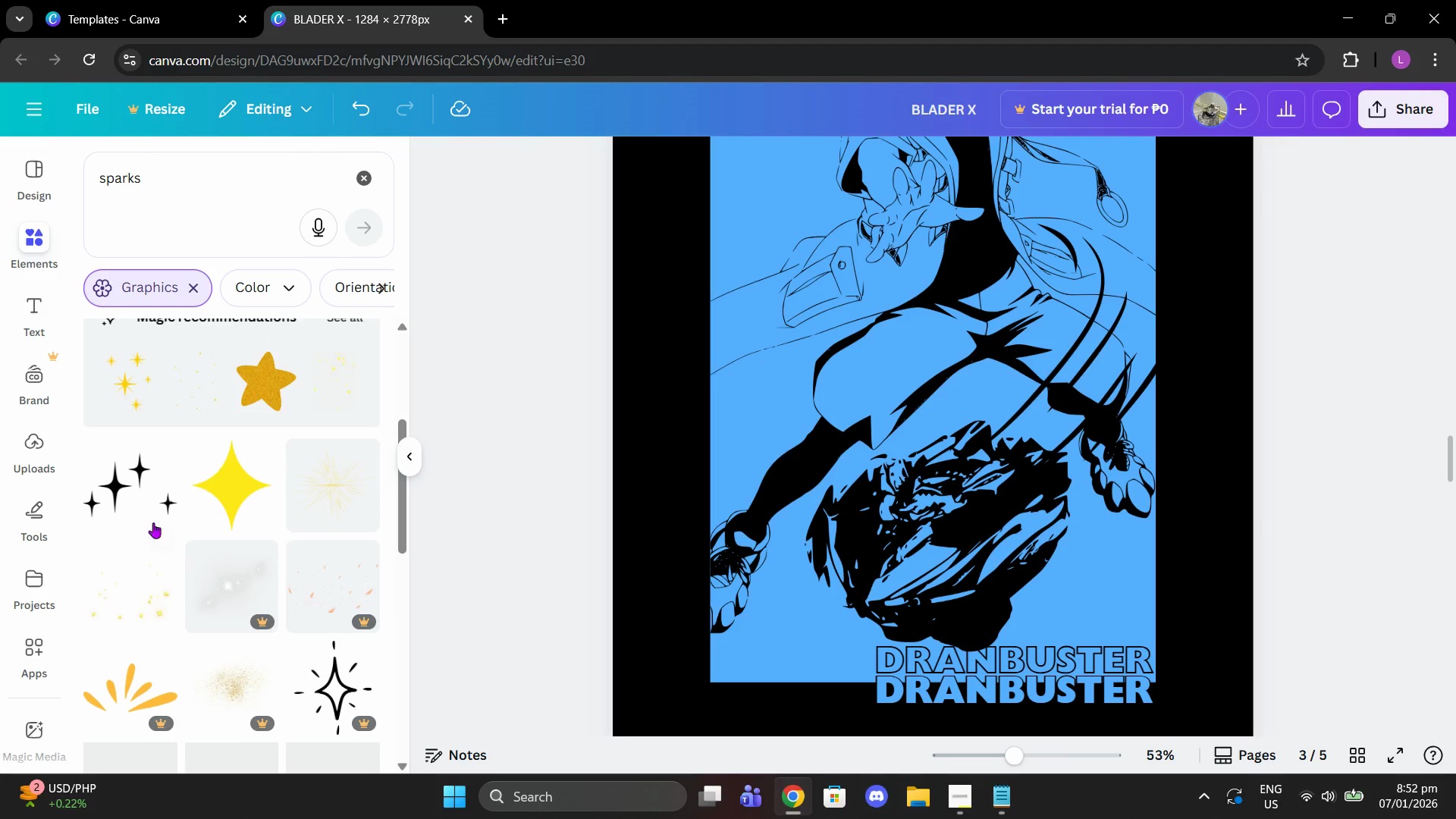 
left_click([131, 499])
 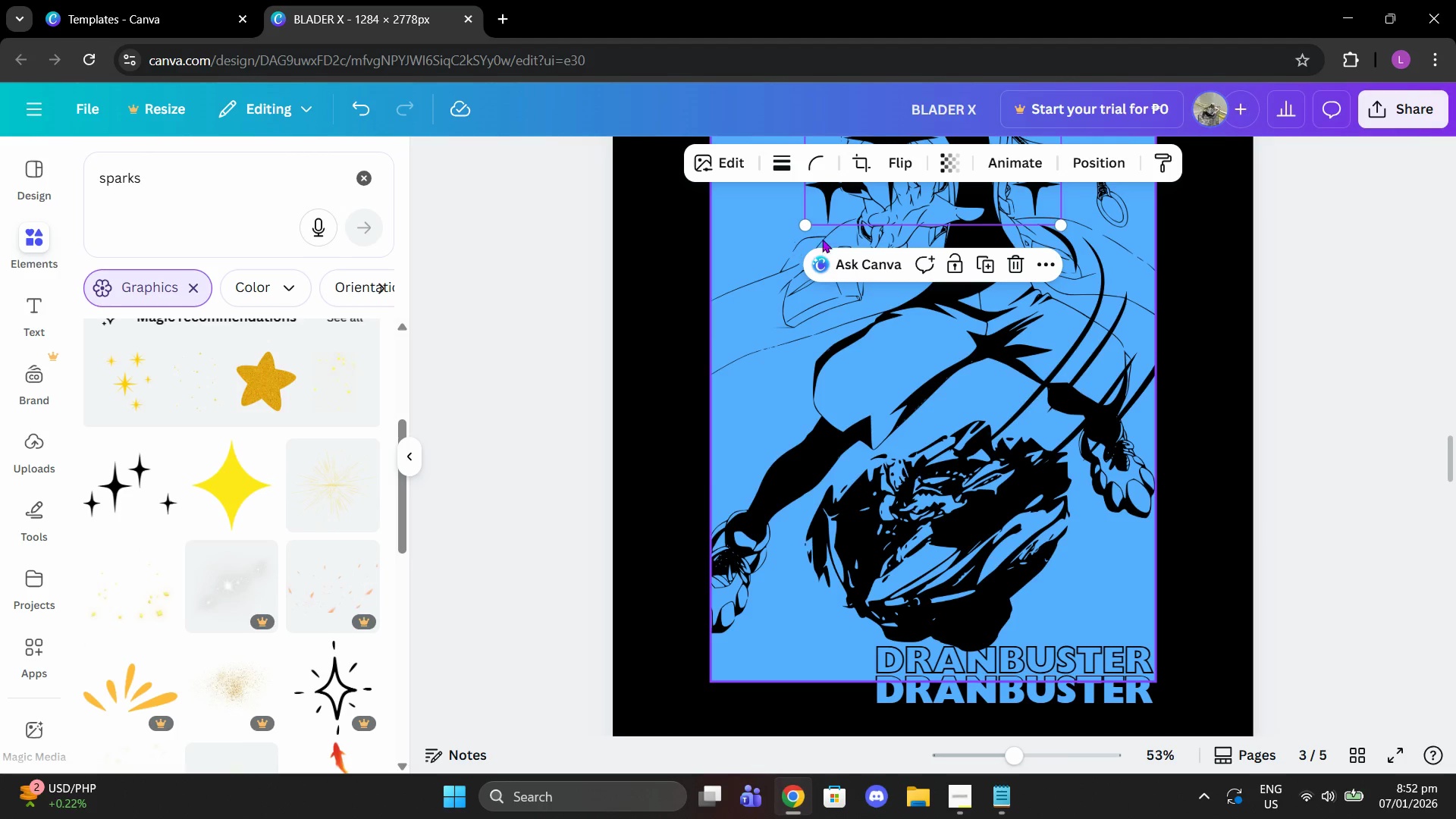 
left_click_drag(start_coordinate=[881, 169], to_coordinate=[763, 545])
 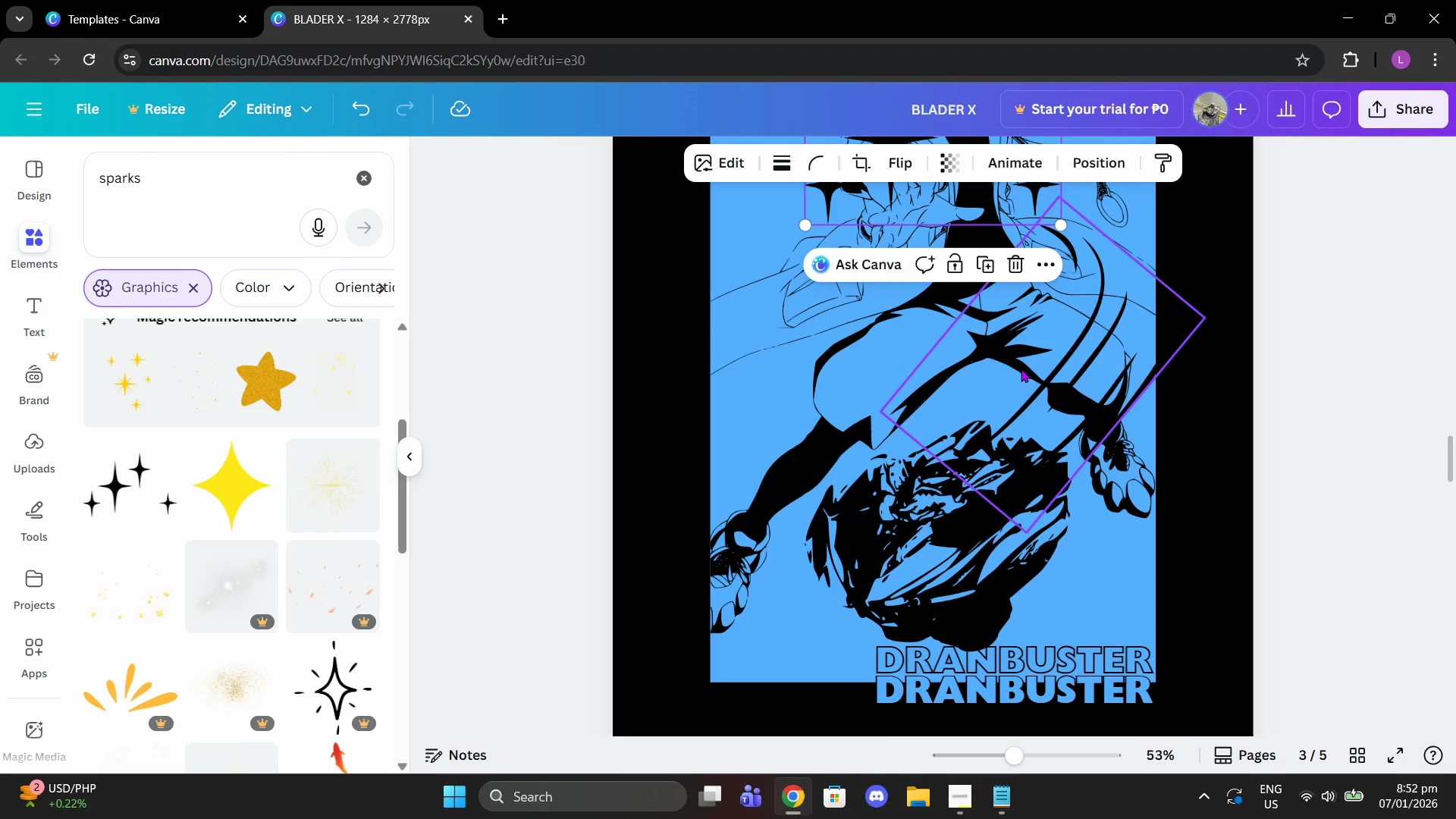 
scroll: coordinate [1220, 413], scroll_direction: up, amount: 2.0
 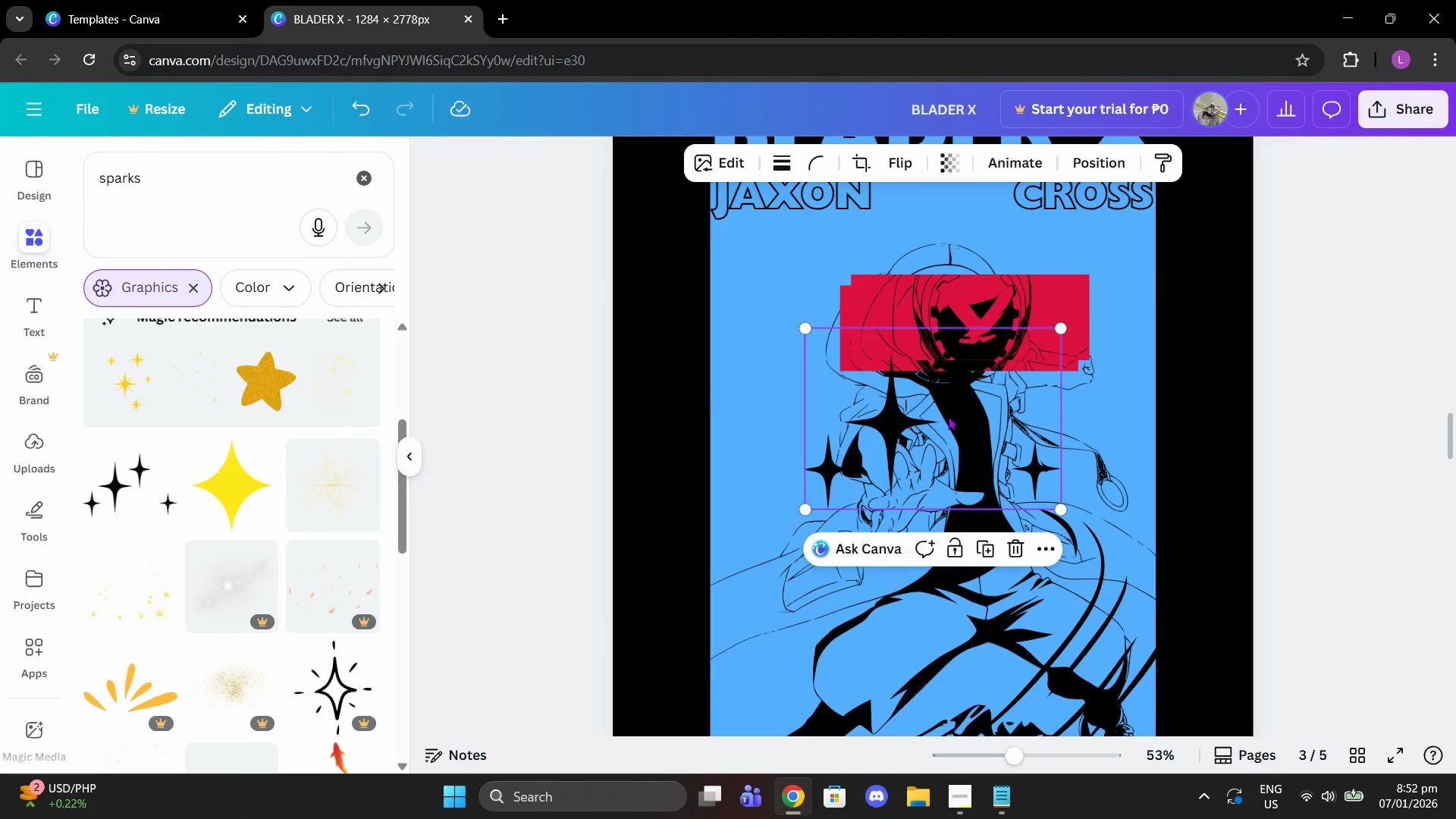 
left_click_drag(start_coordinate=[949, 427], to_coordinate=[785, 308])
 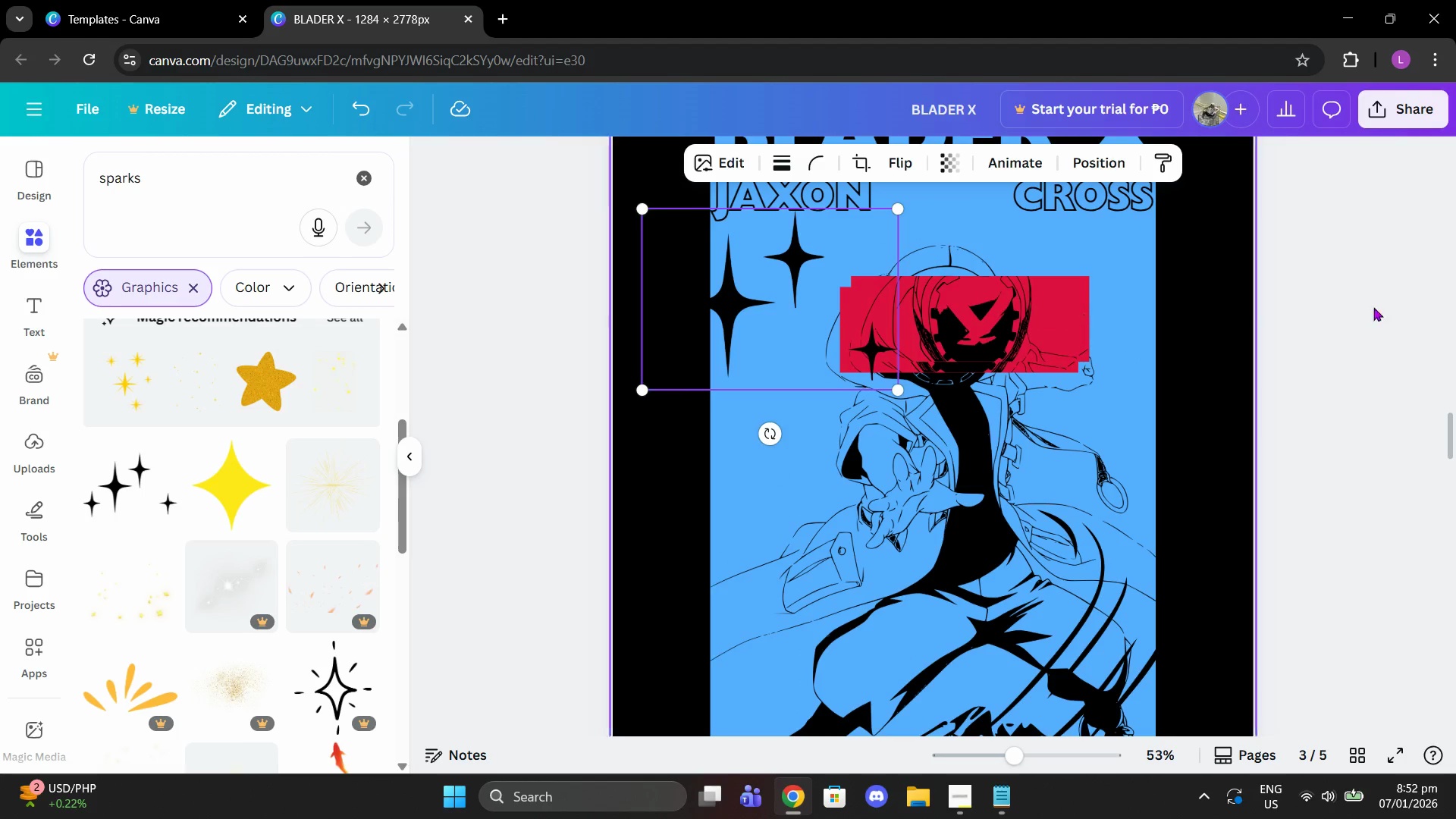 
scroll: coordinate [849, 533], scroll_direction: down, amount: 3.0
 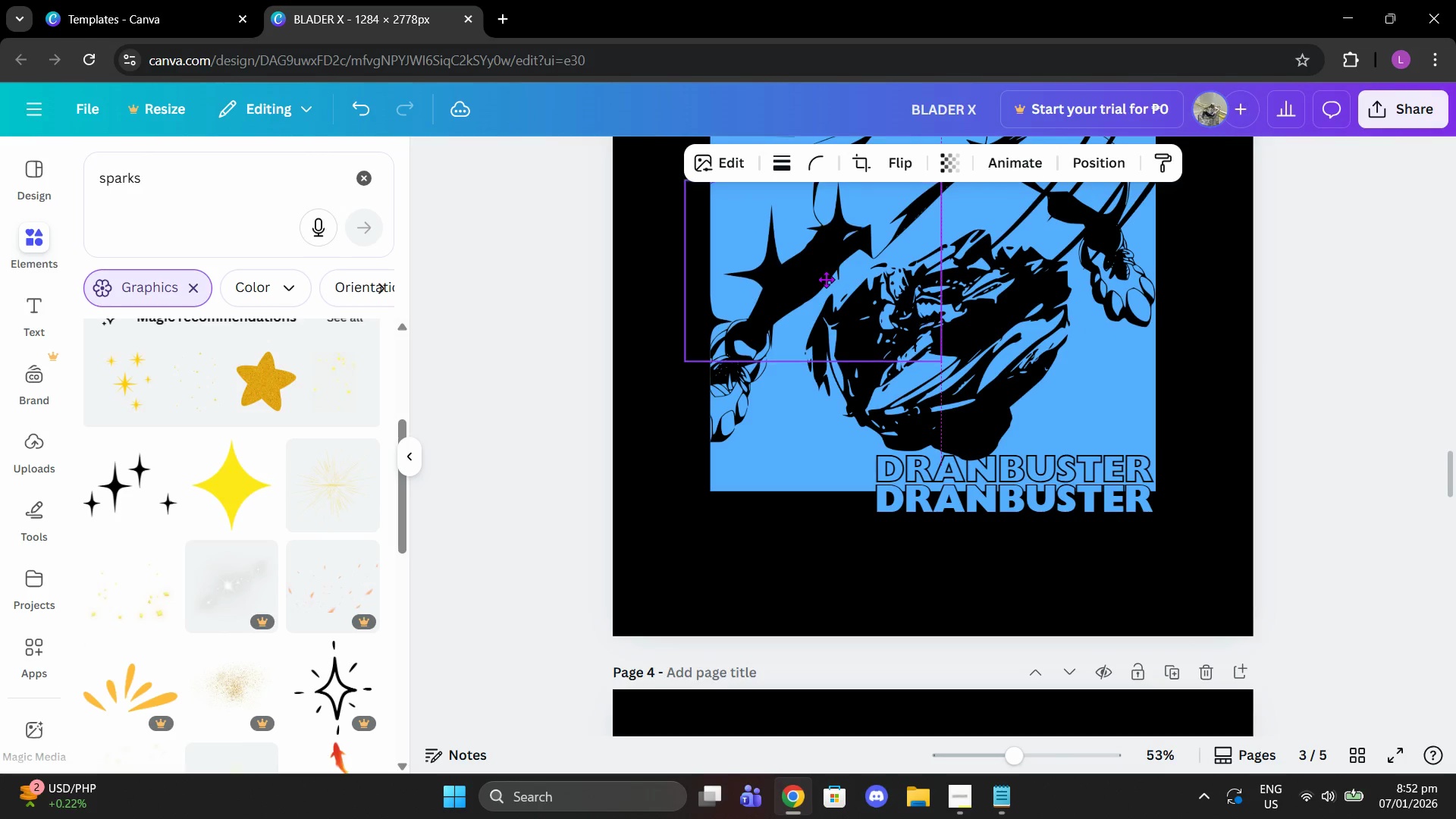 
scroll: coordinate [812, 266], scroll_direction: up, amount: 5.0
 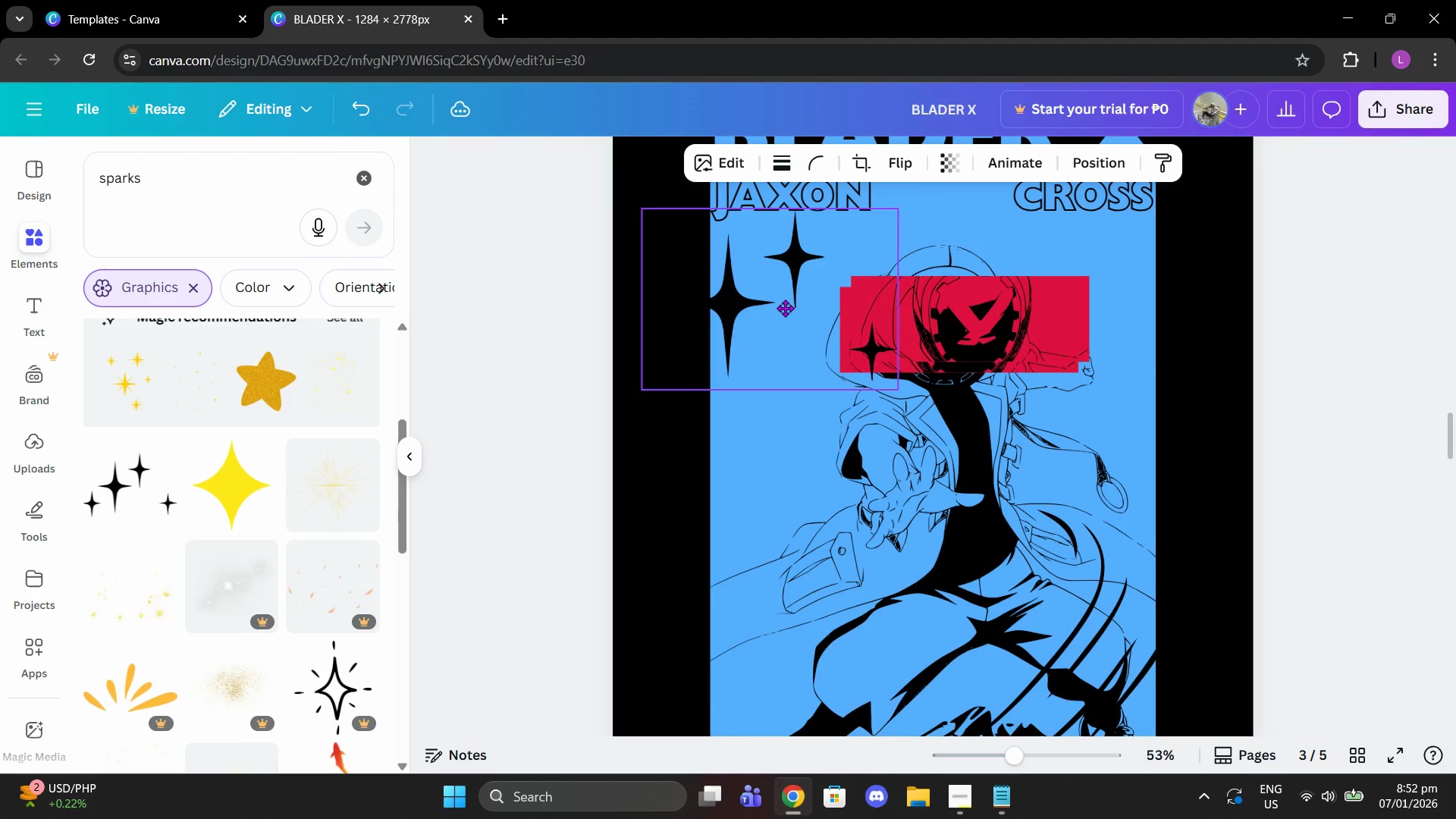 
left_click([1386, 306])
 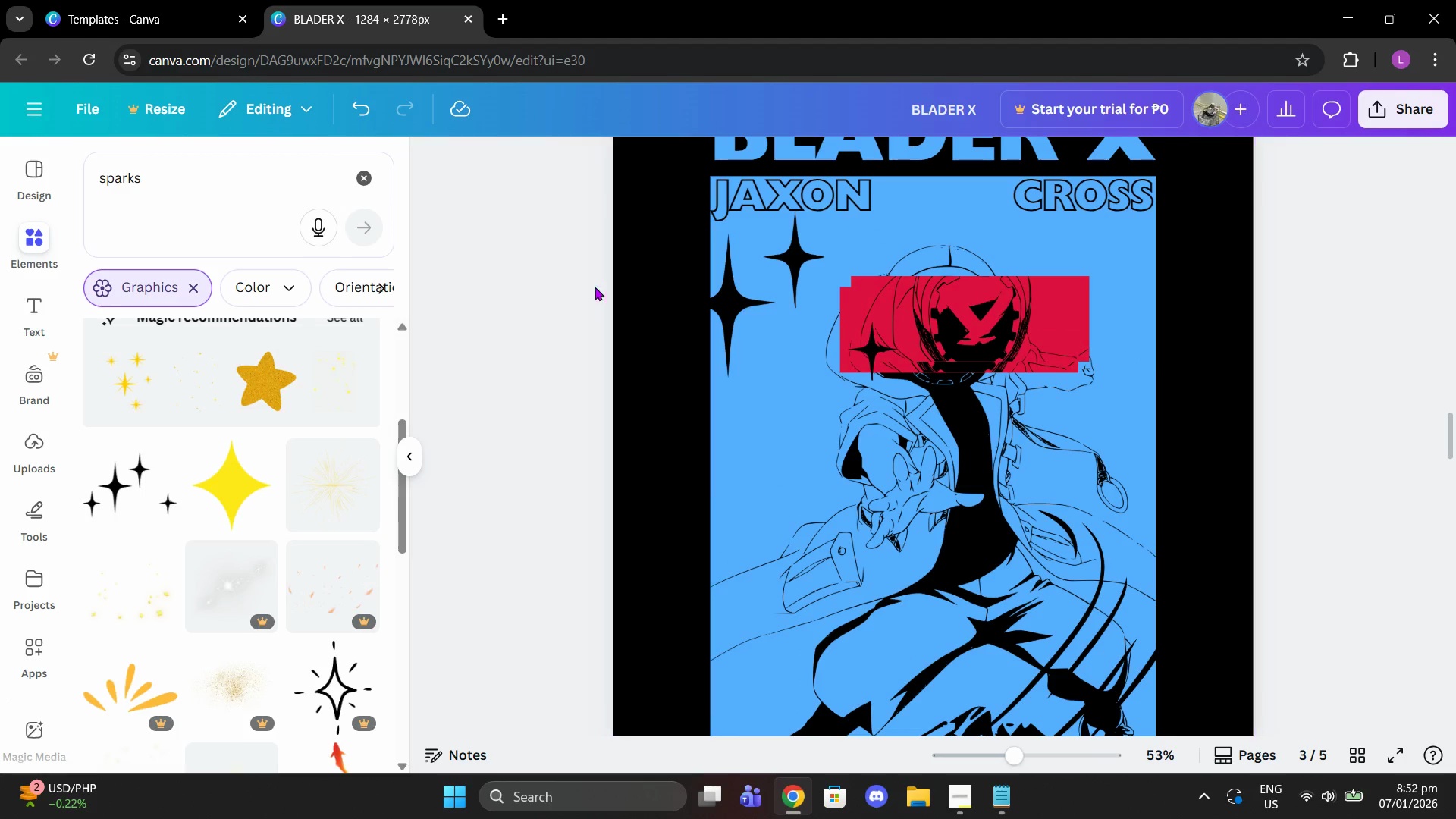 
left_click_drag(start_coordinate=[754, 285], to_coordinate=[757, 289])
 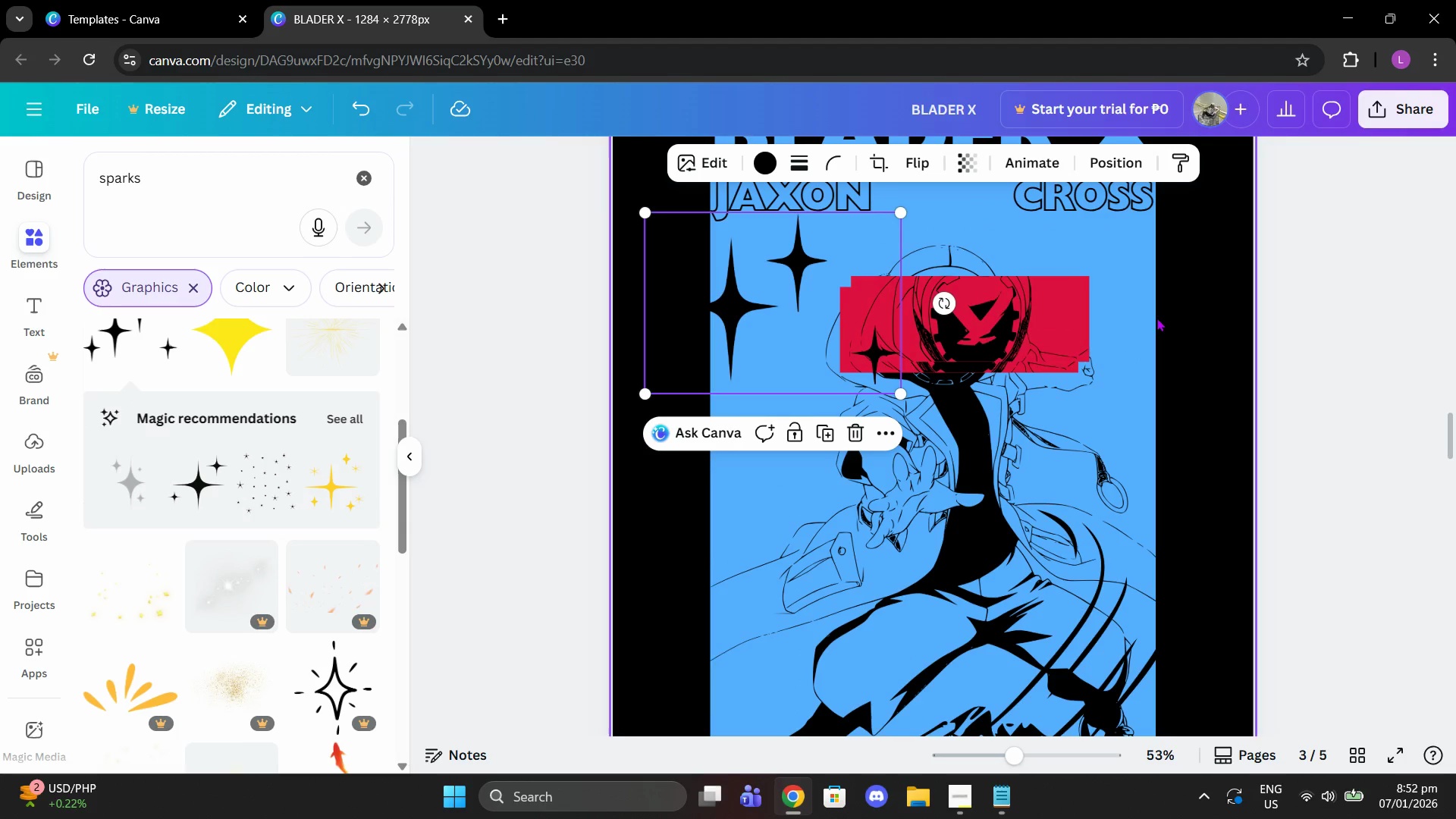 
left_click([1156, 318])
 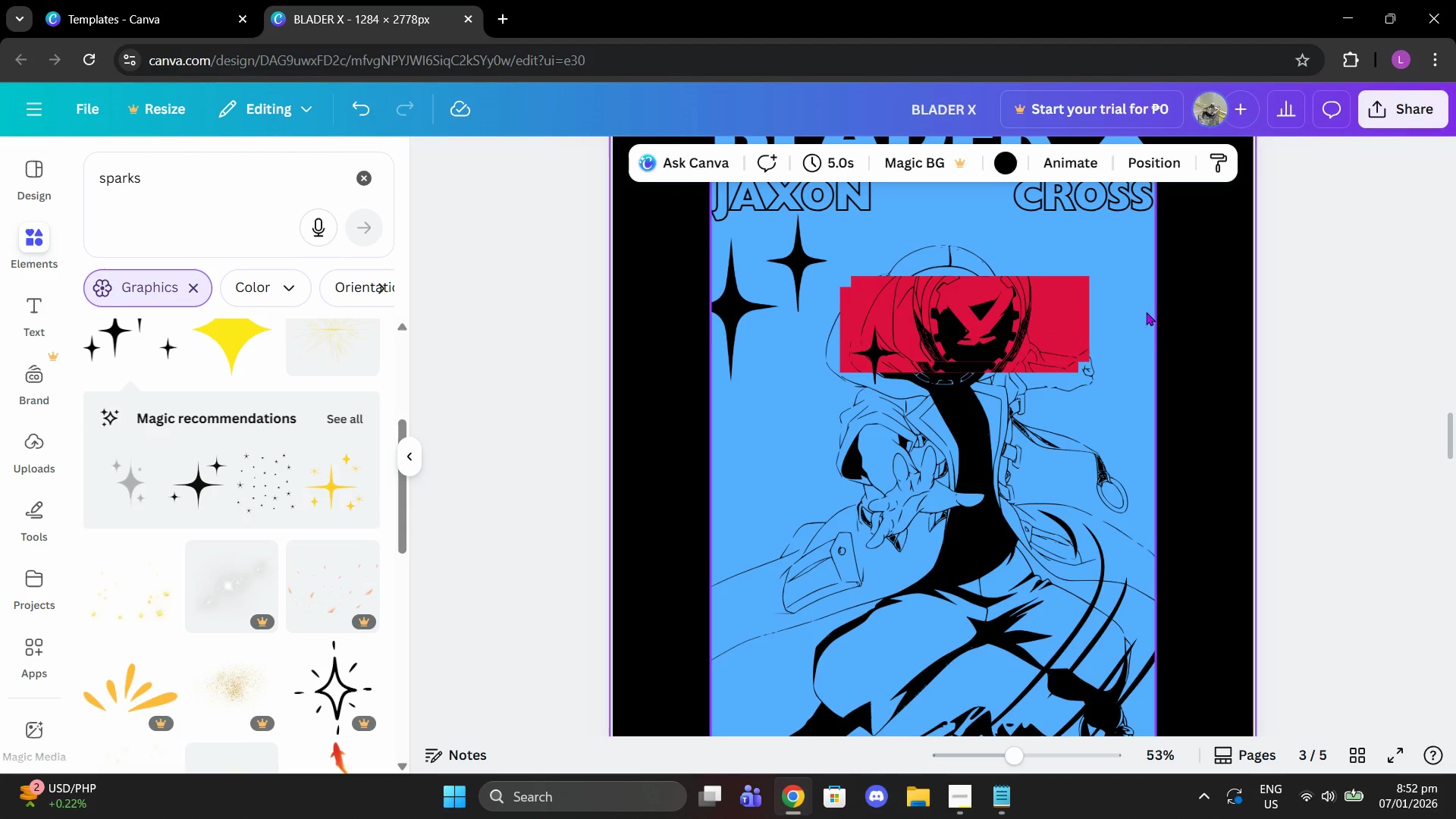 
left_click([759, 294])
 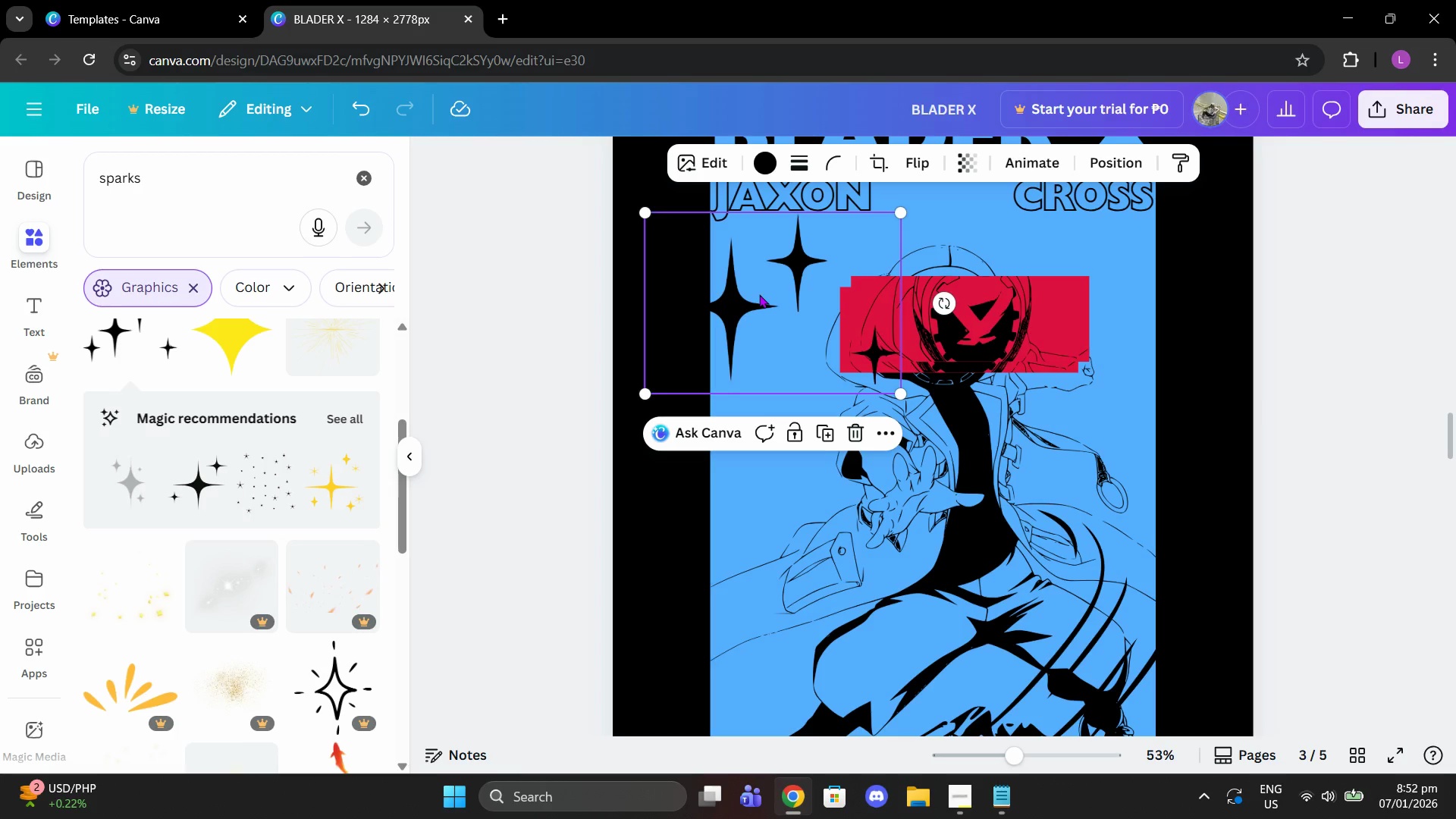 
key(Control+C)
 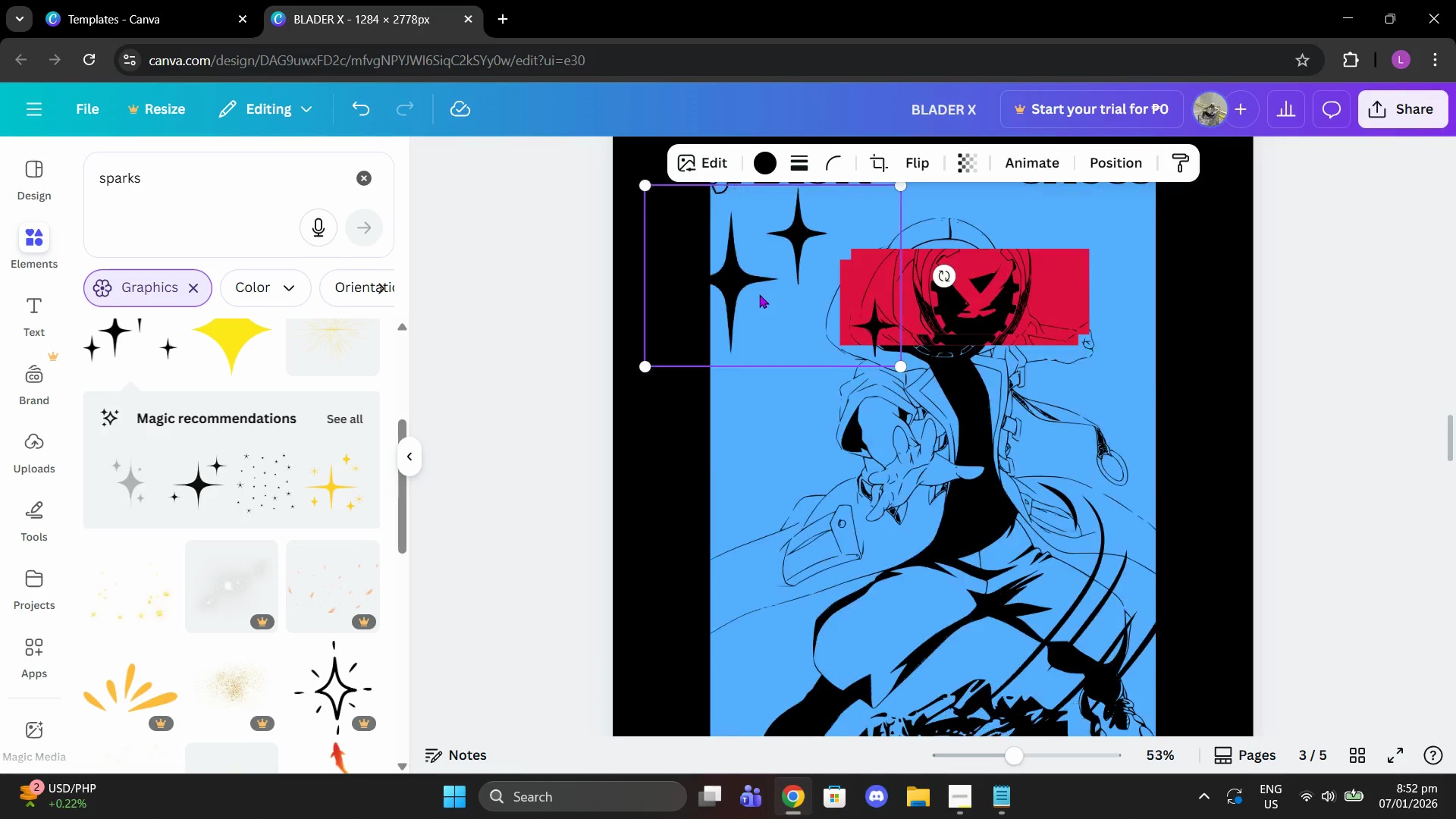 
scroll: coordinate [759, 294], scroll_direction: down, amount: 16.0
 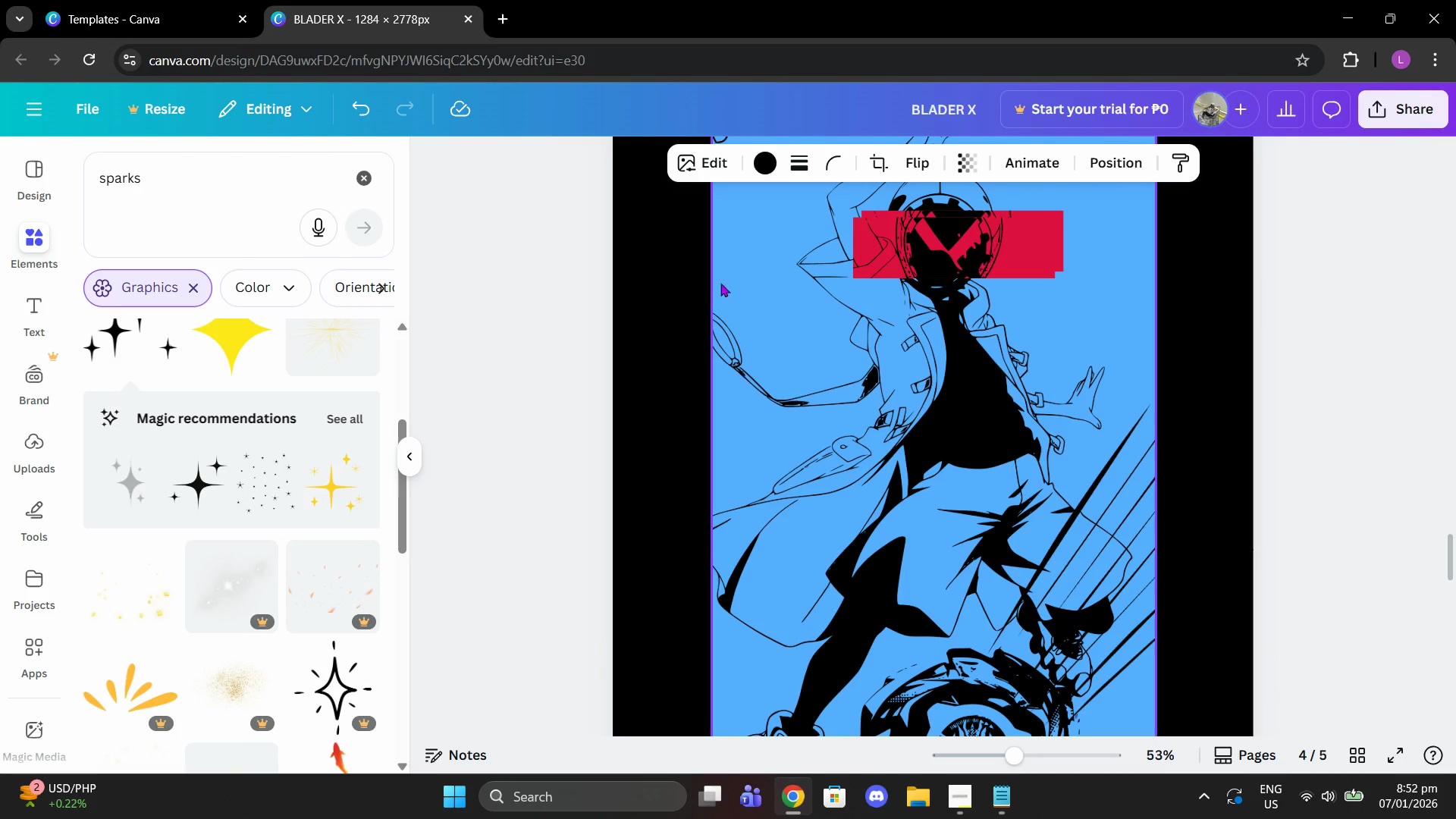 
left_click([684, 265])
 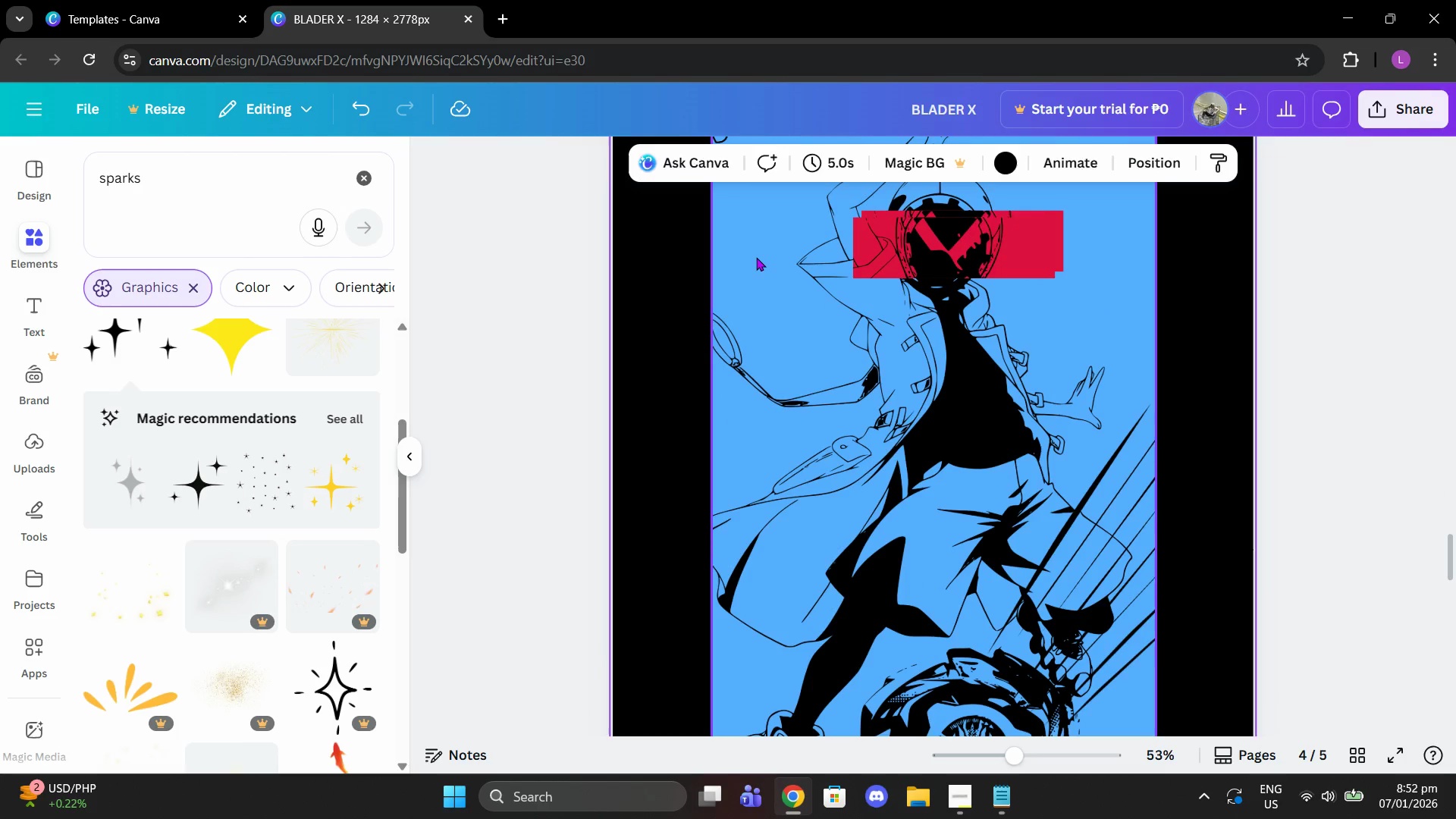 
left_click([757, 257])
 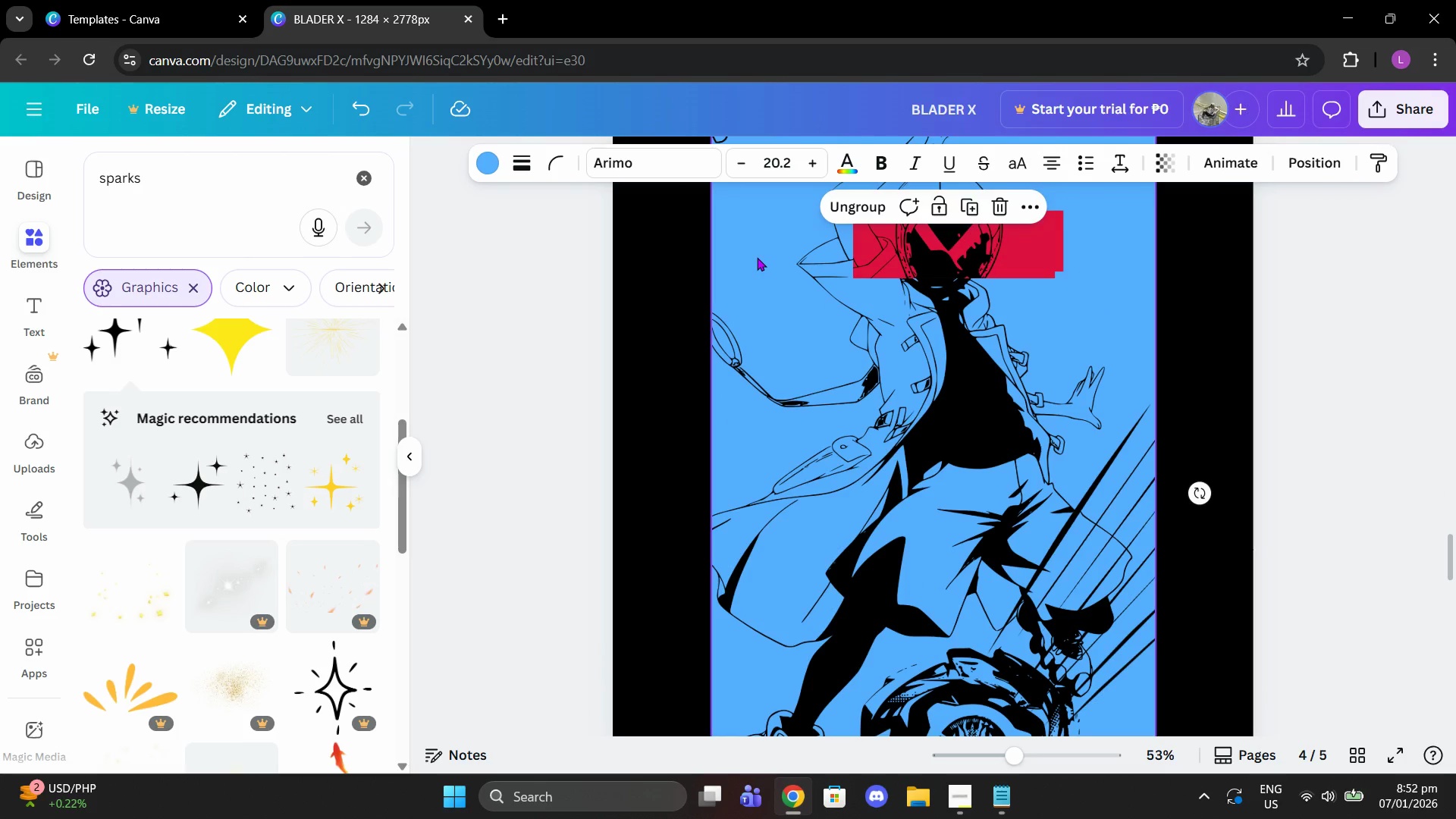 
key(Control+V)
 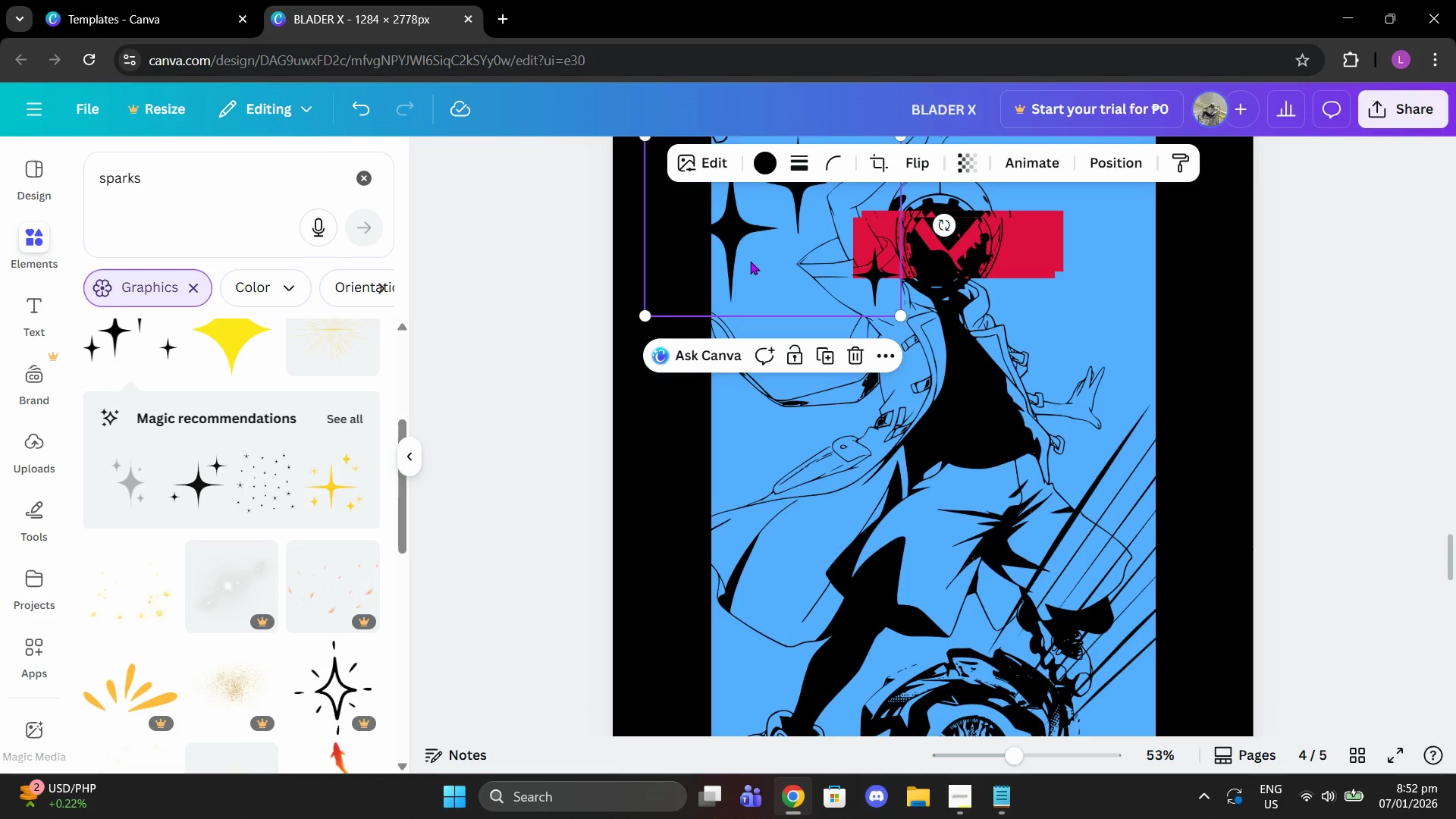 
scroll: coordinate [750, 261], scroll_direction: up, amount: 2.0
 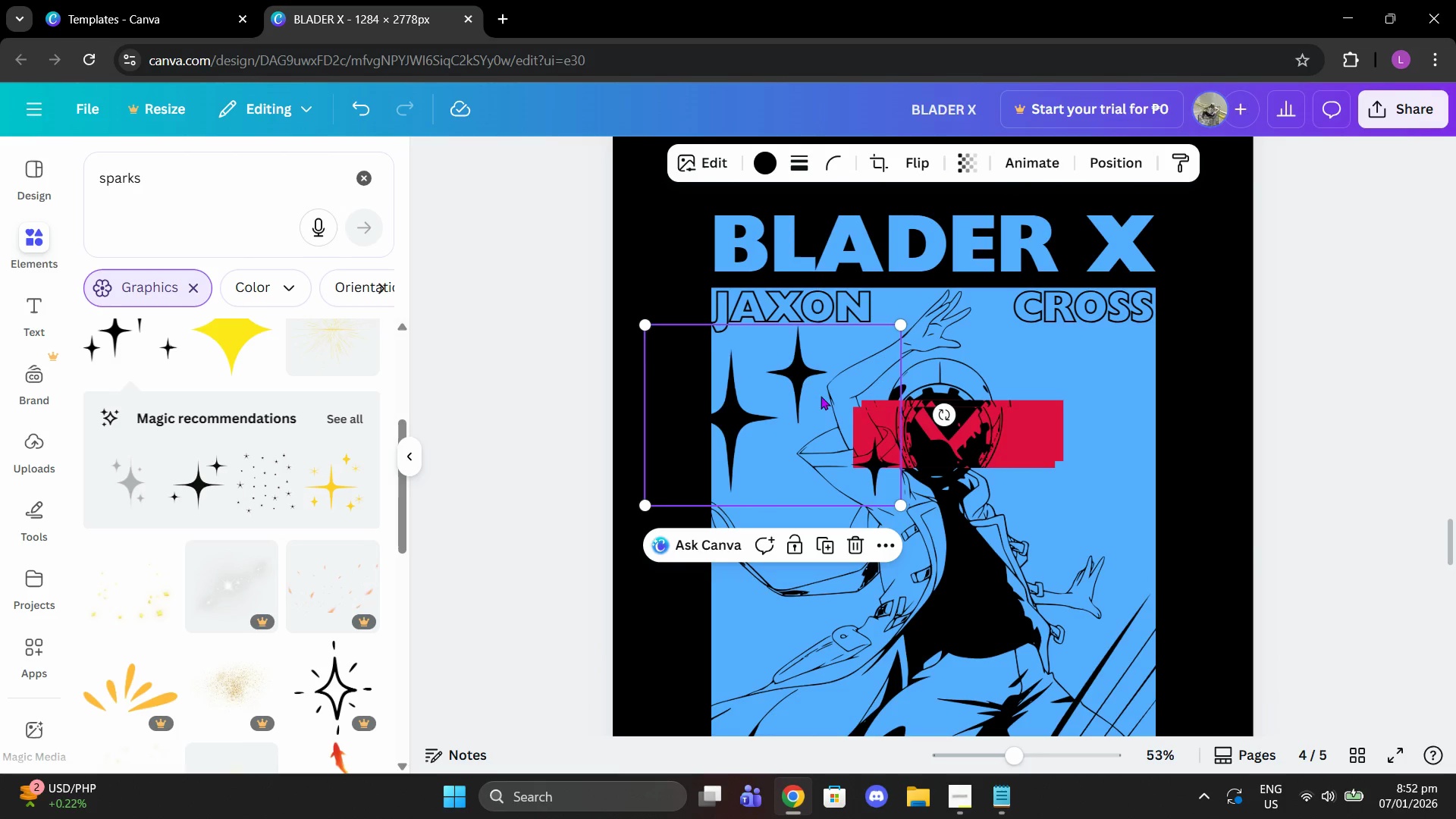 
scroll: coordinate [921, 404], scroll_direction: down, amount: 9.0
 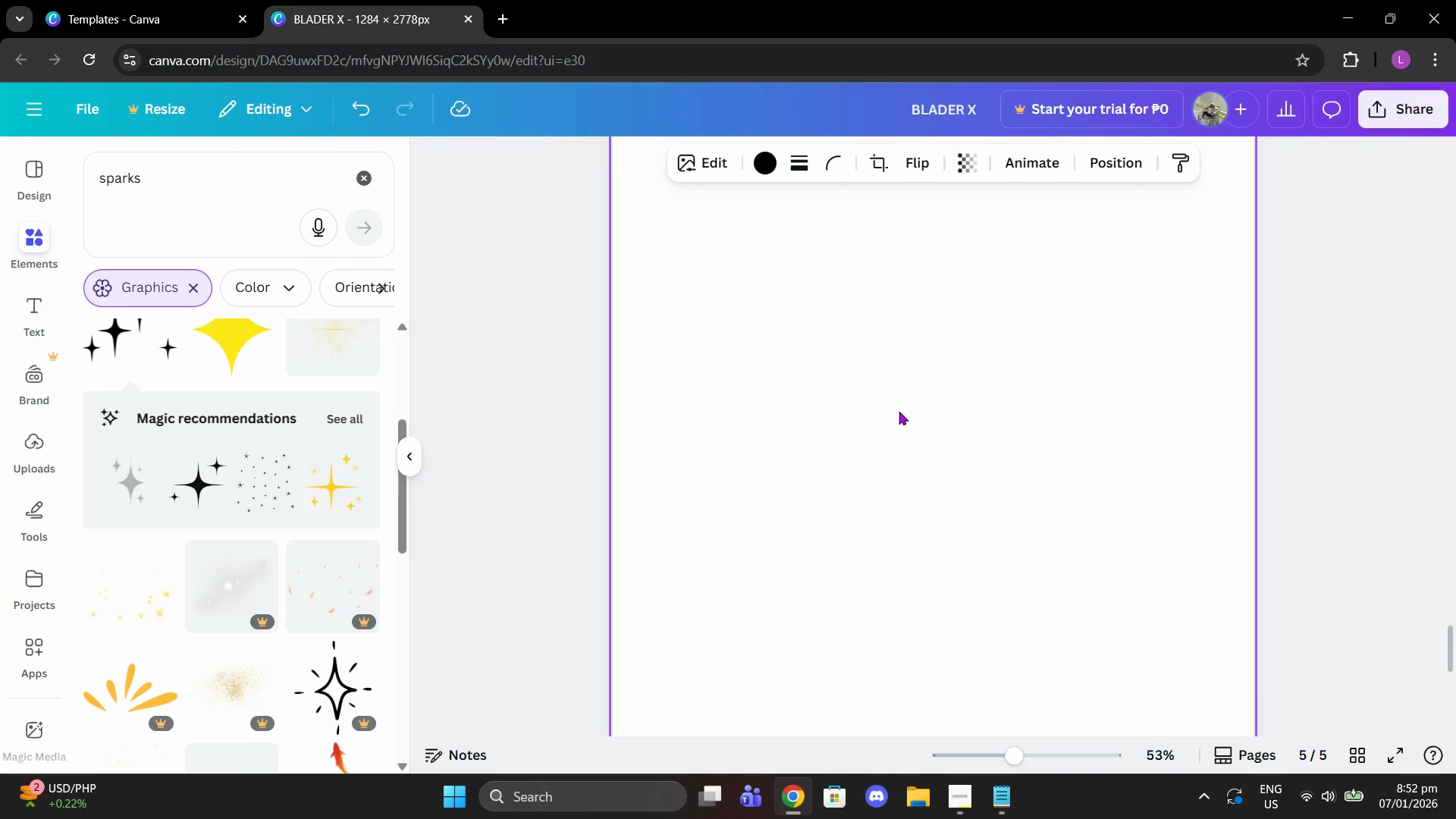 
scroll: coordinate [1042, 390], scroll_direction: up, amount: 7.0
 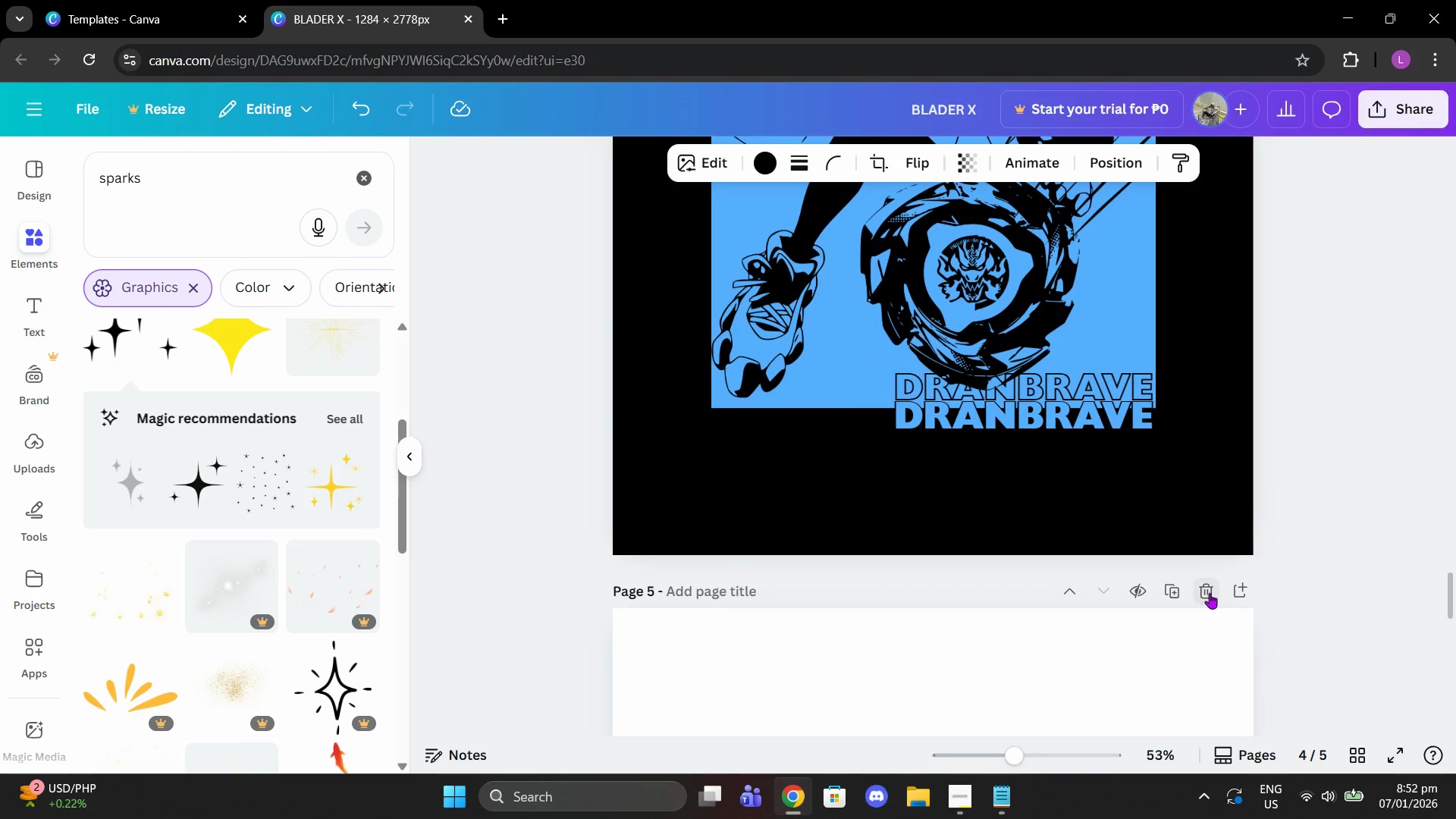 
left_click([1205, 598])
 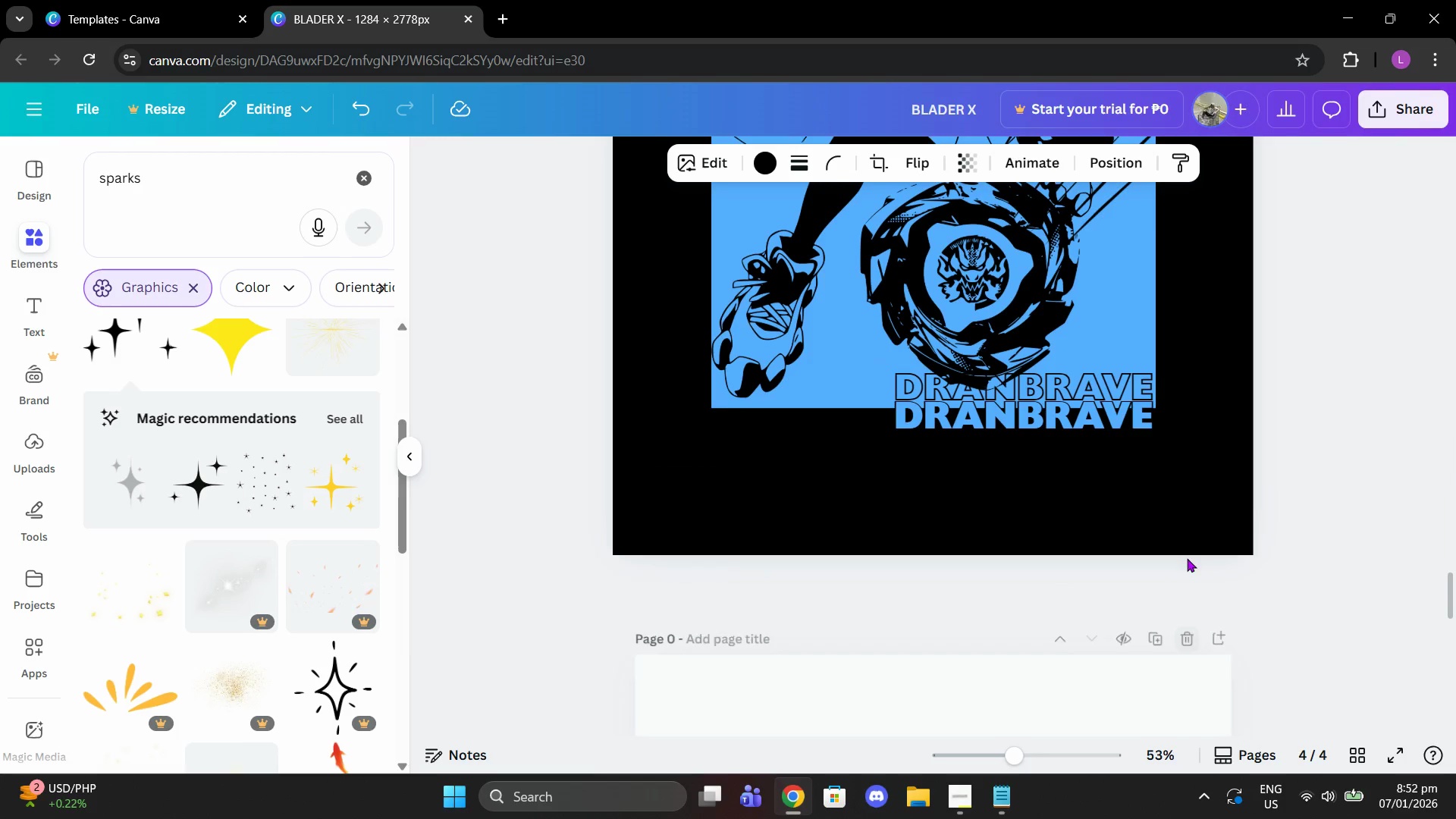 
scroll: coordinate [1178, 551], scroll_direction: up, amount: 2.0
 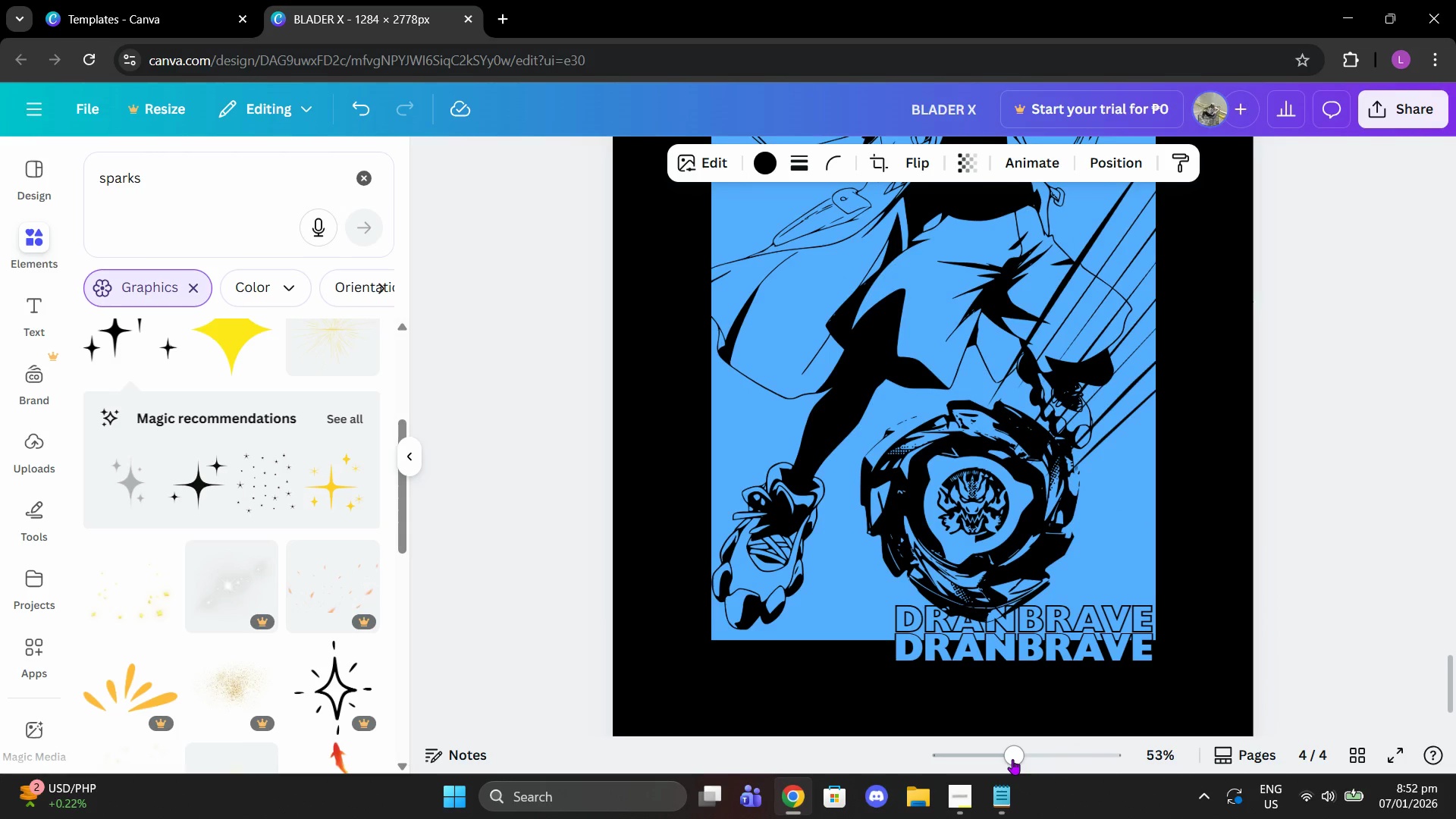 
left_click_drag(start_coordinate=[1012, 759], to_coordinate=[993, 759])
 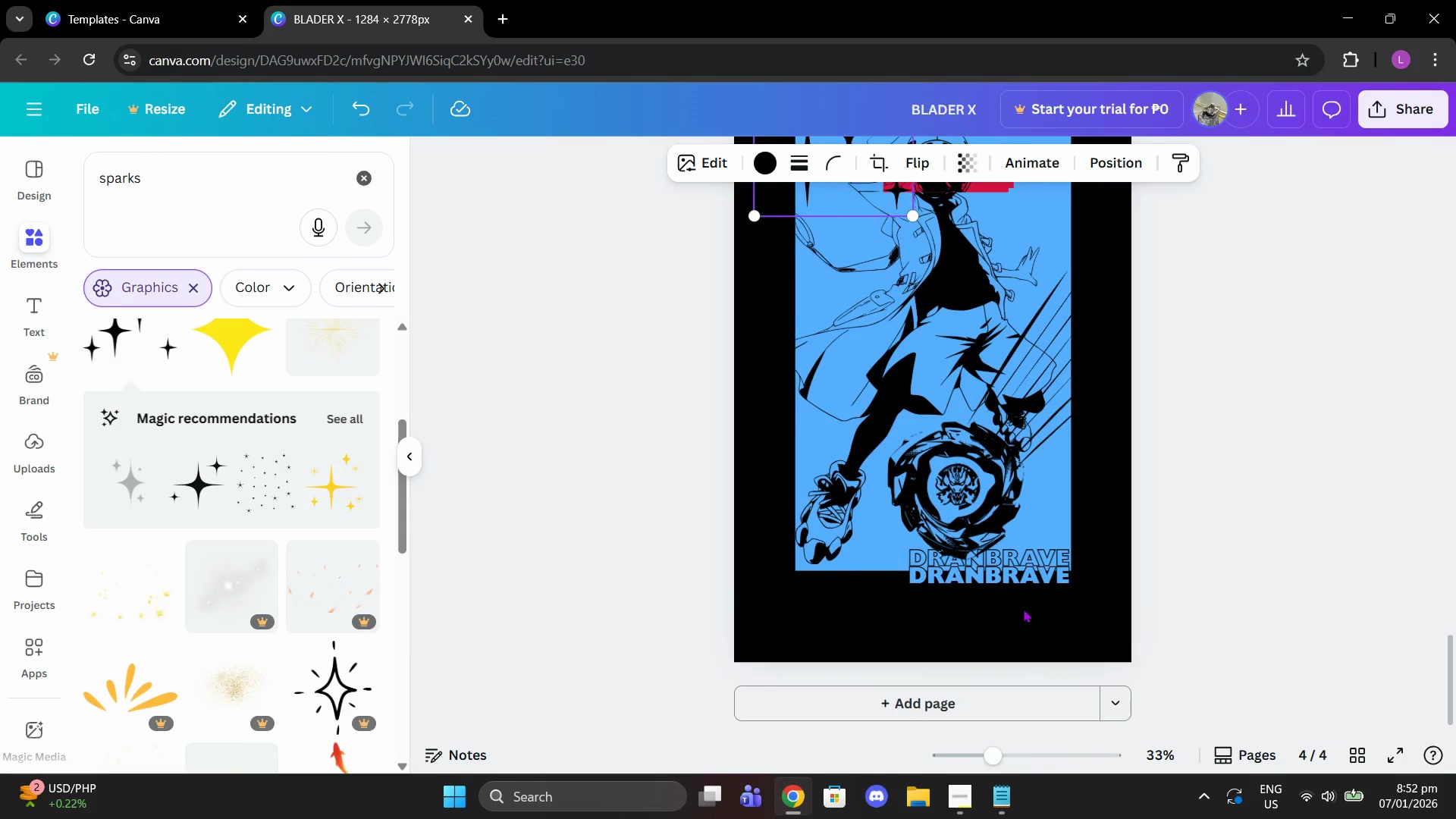 
scroll: coordinate [948, 536], scroll_direction: up, amount: 16.0
 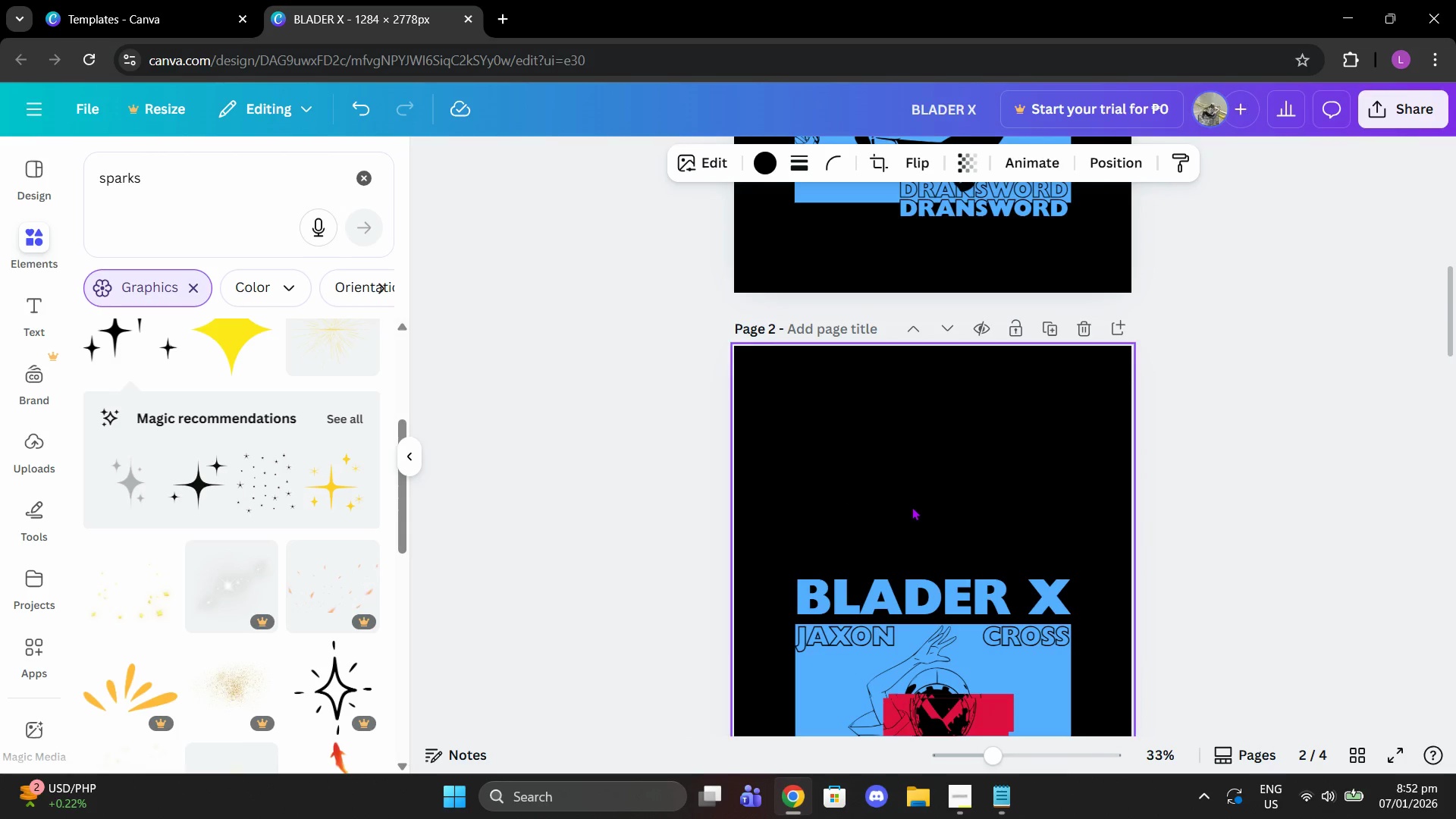 
scroll: coordinate [855, 594], scroll_direction: down, amount: 2.0
 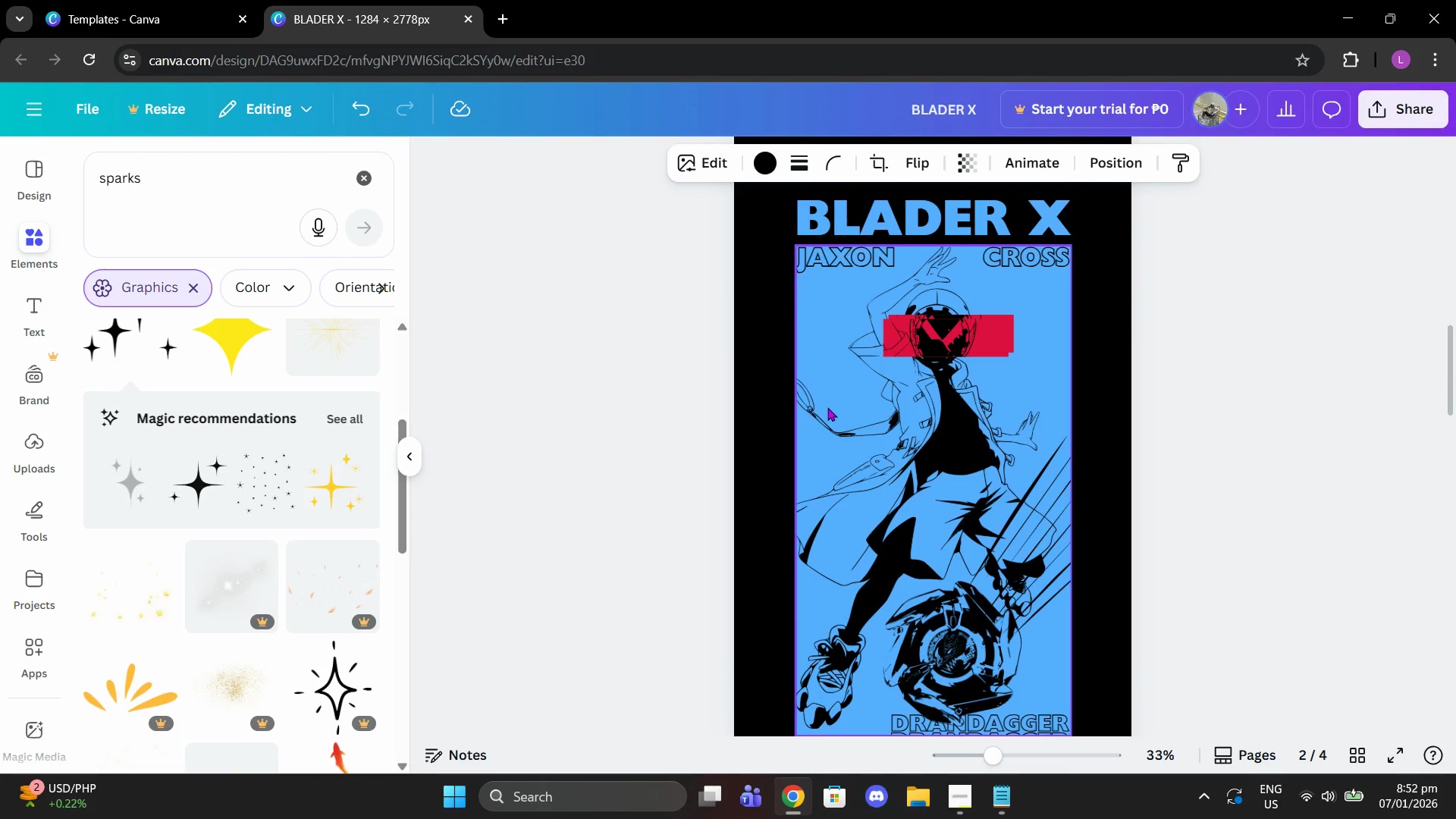 
key(Control+V)
 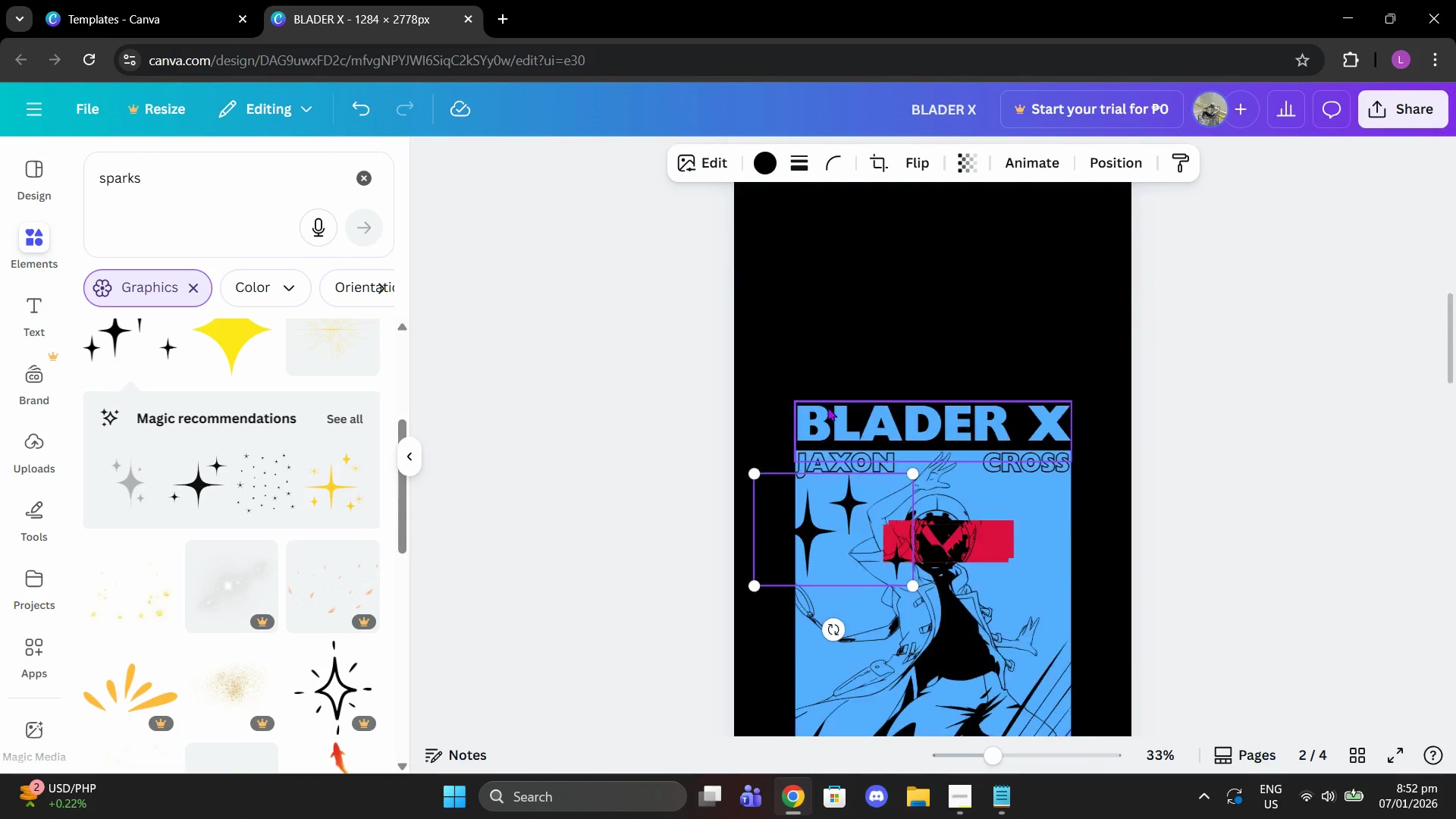 
scroll: coordinate [827, 406], scroll_direction: up, amount: 6.0
 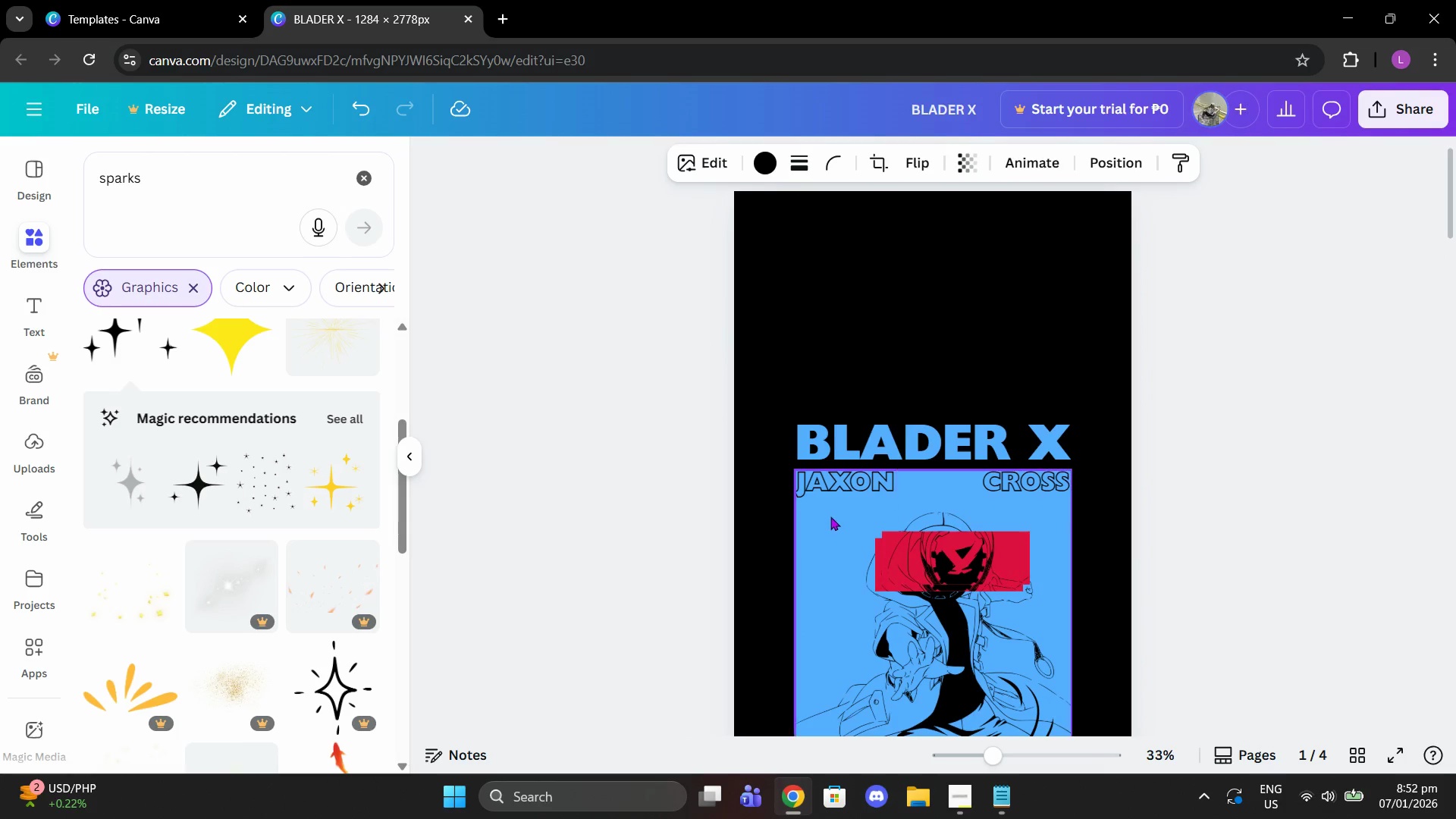 
key(Control+V)
 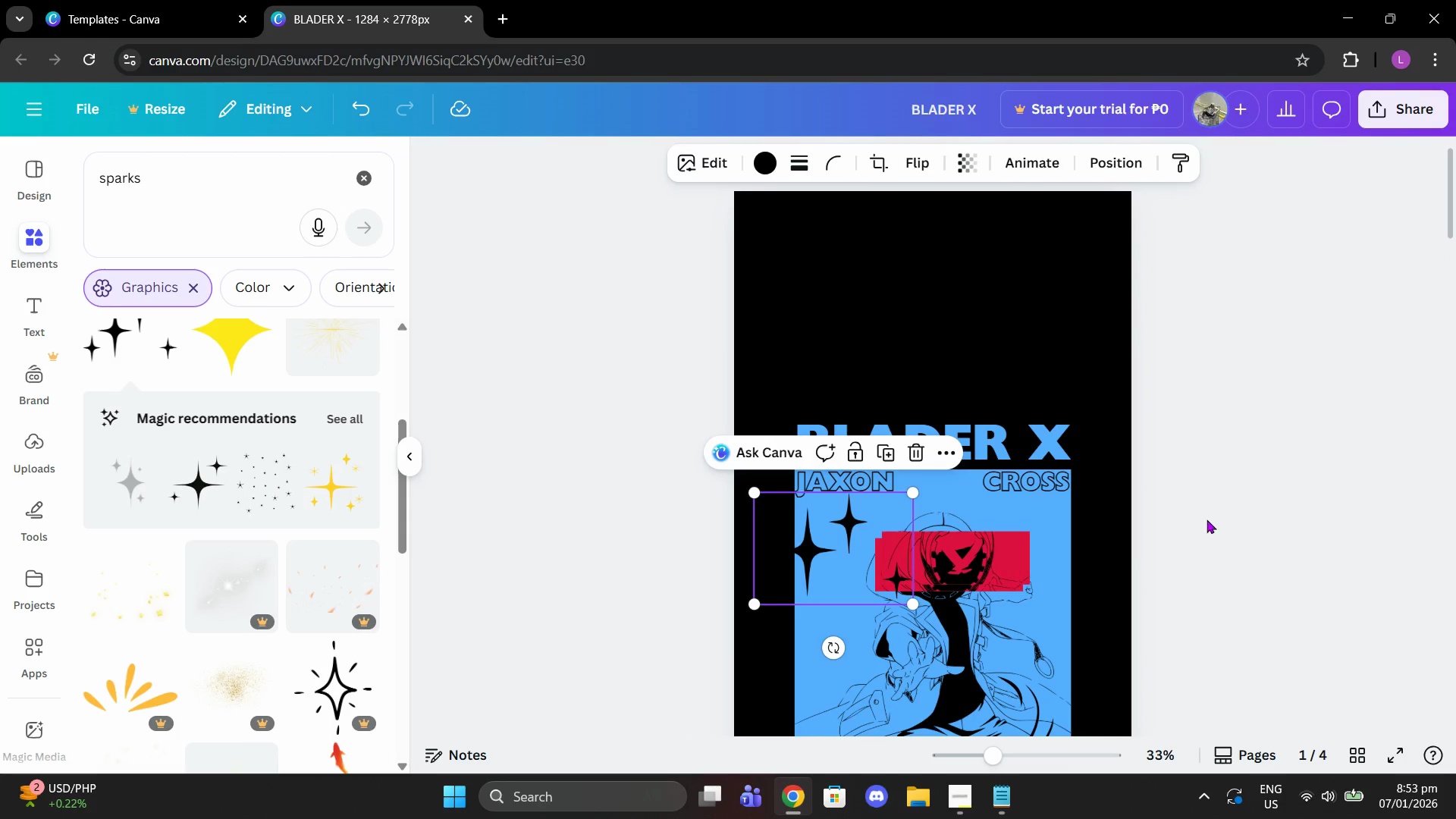 
left_click([1274, 506])
 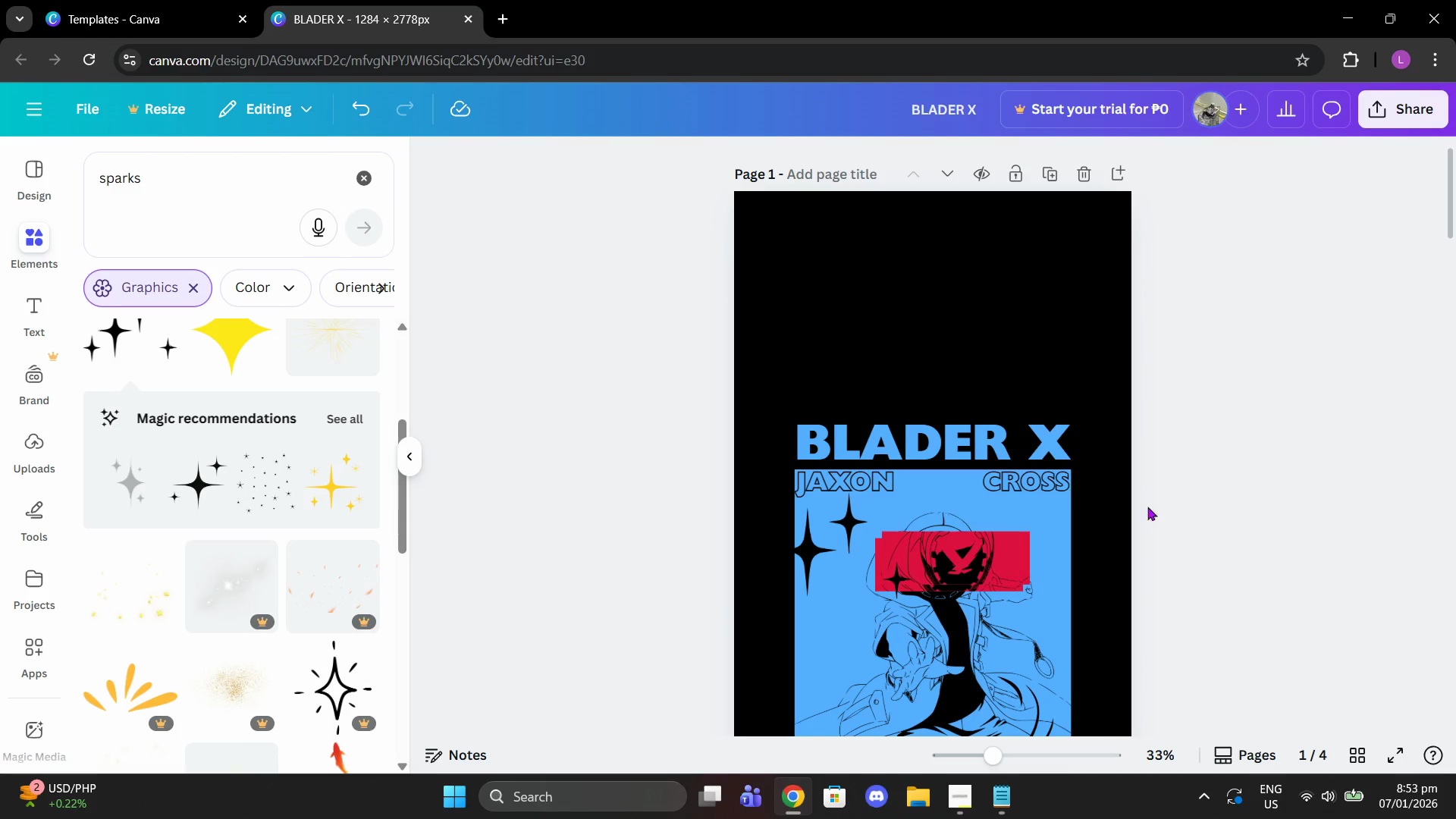 
scroll: coordinate [268, 510], scroll_direction: down, amount: 7.0
 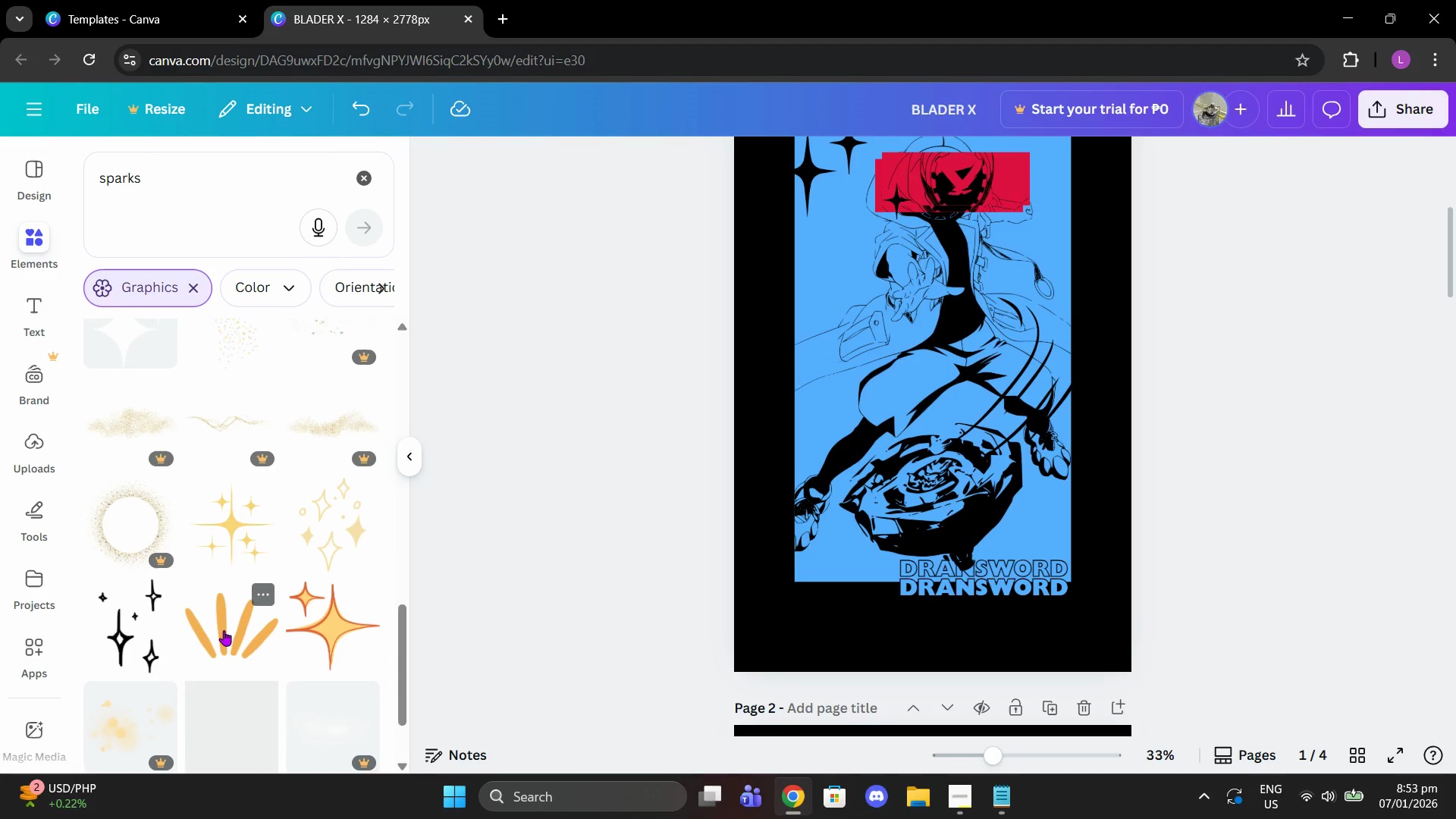 
left_click([224, 630])
 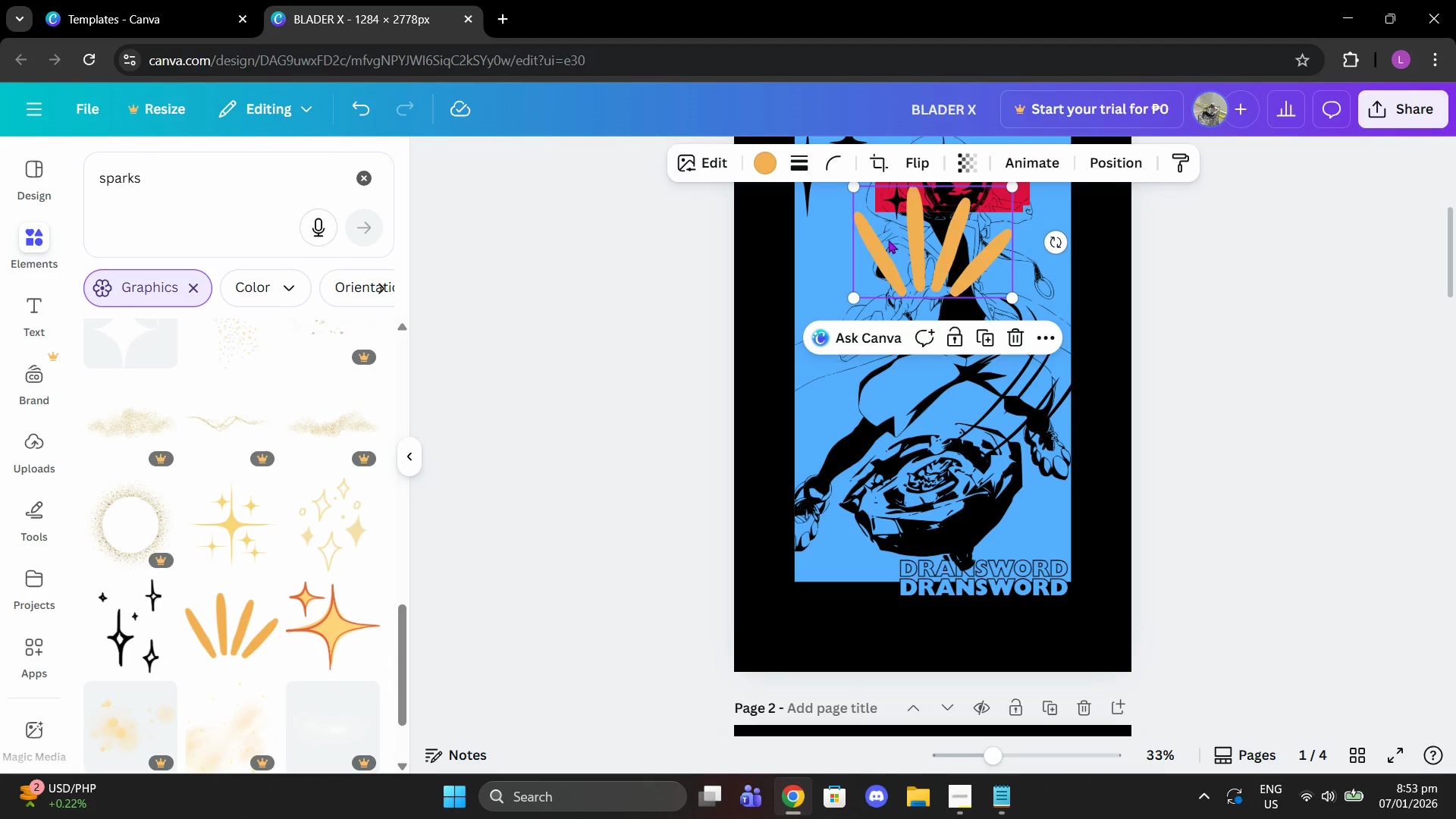 
left_click([1014, 334])
 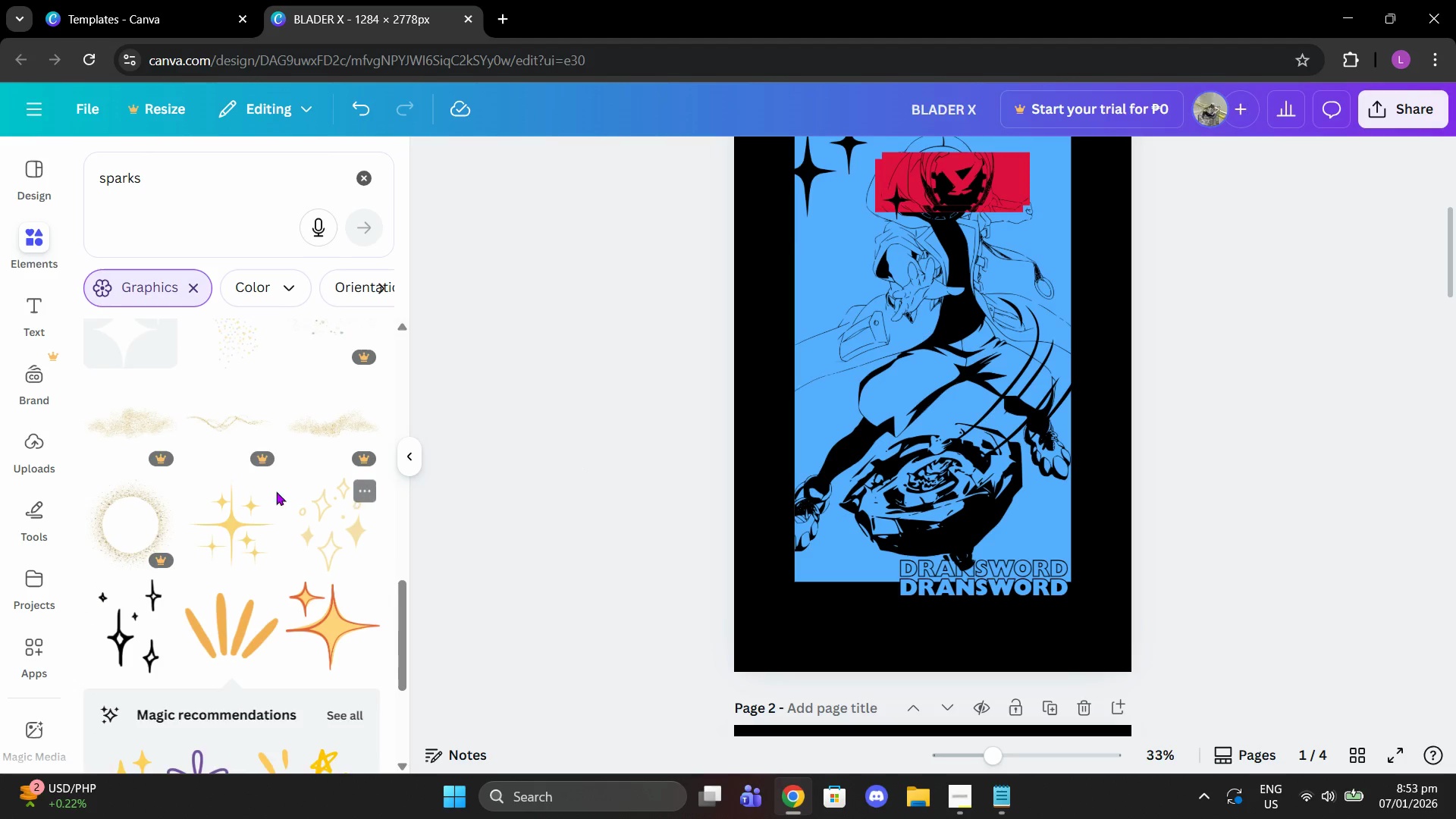 
left_click([260, 523])
 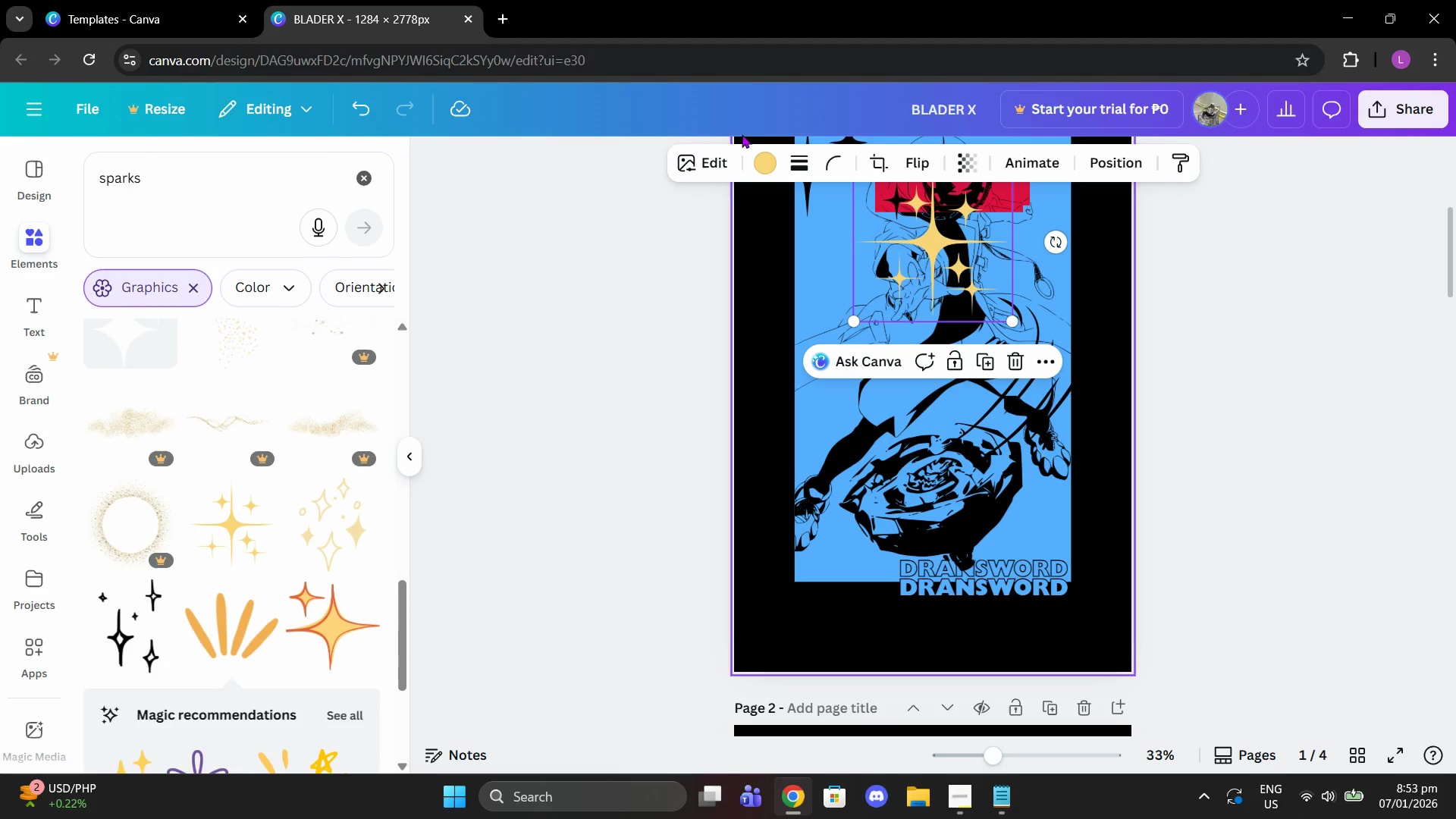 
left_click([761, 164])
 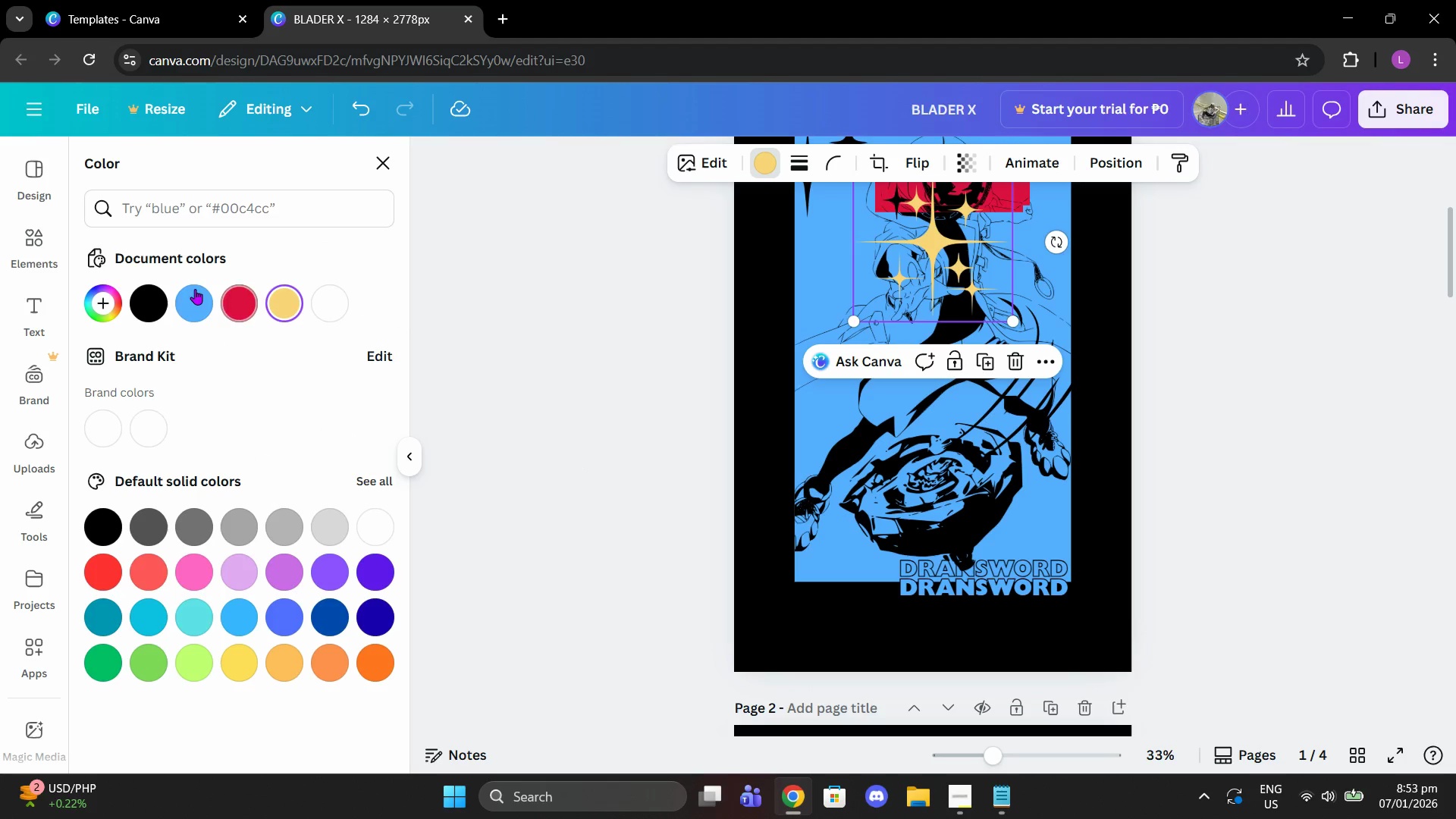 
left_click([157, 295])
 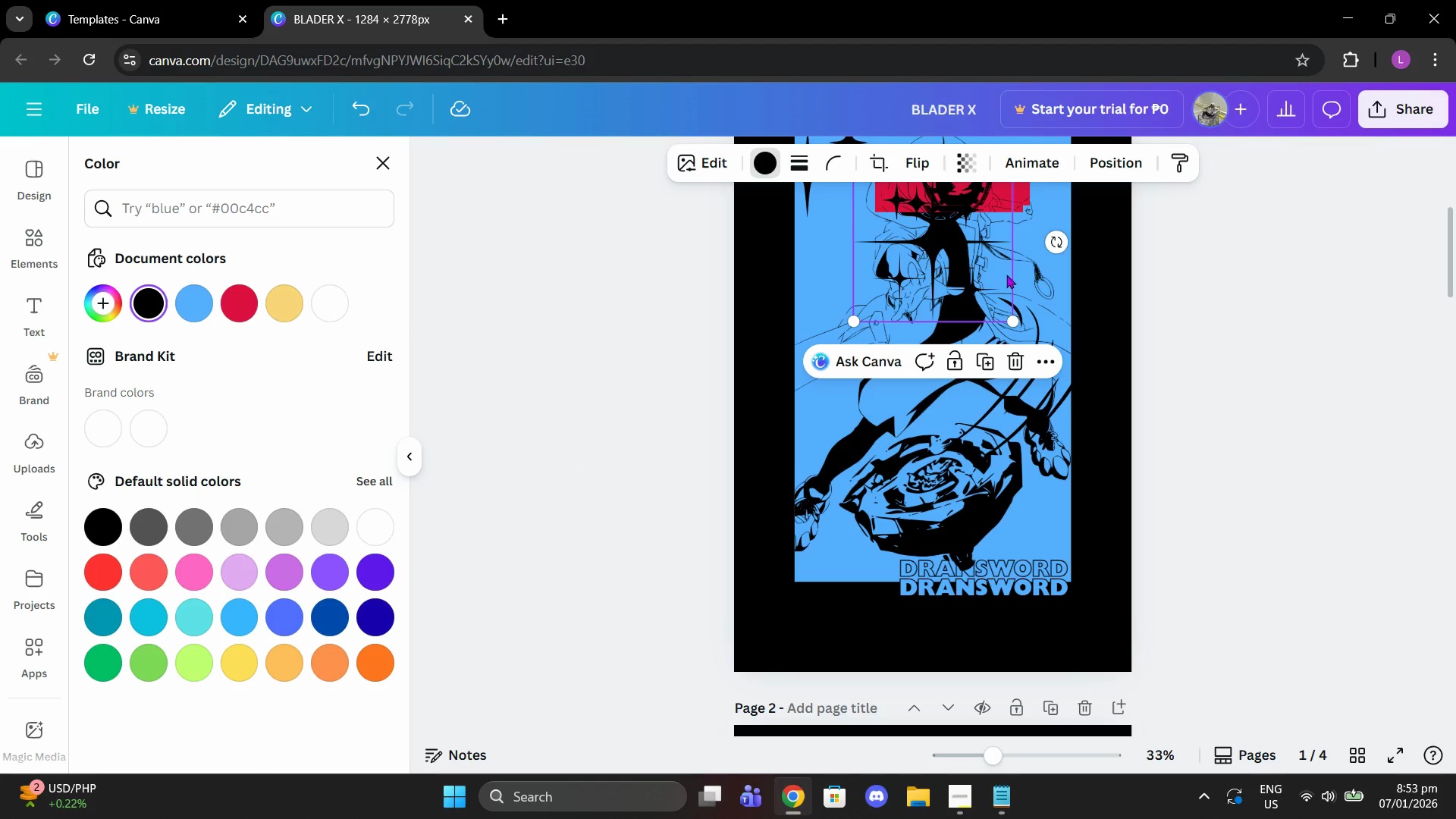 
left_click_drag(start_coordinate=[961, 246], to_coordinate=[1058, 532])
 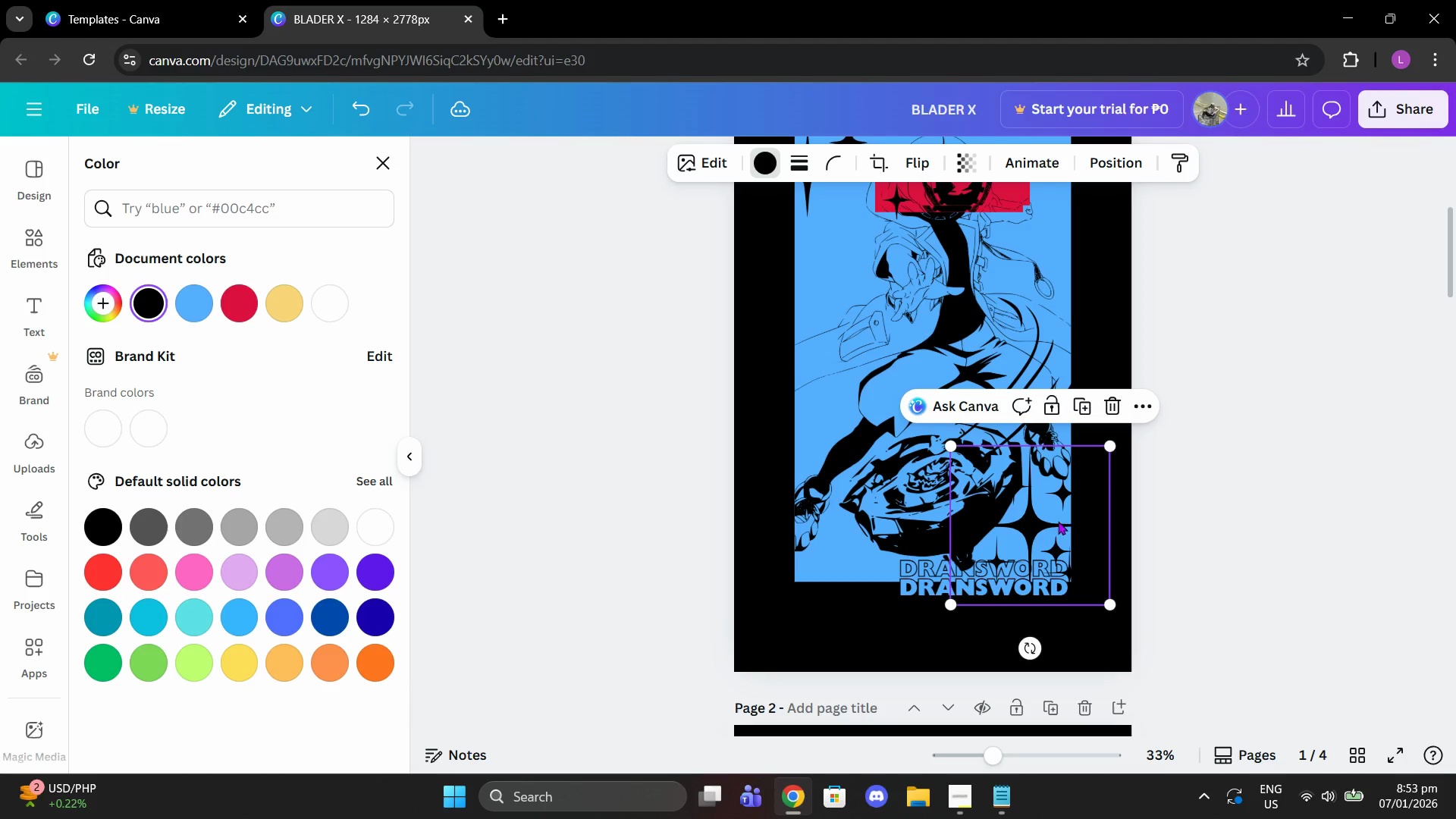 
left_click_drag(start_coordinate=[1058, 521], to_coordinate=[1090, 508])
 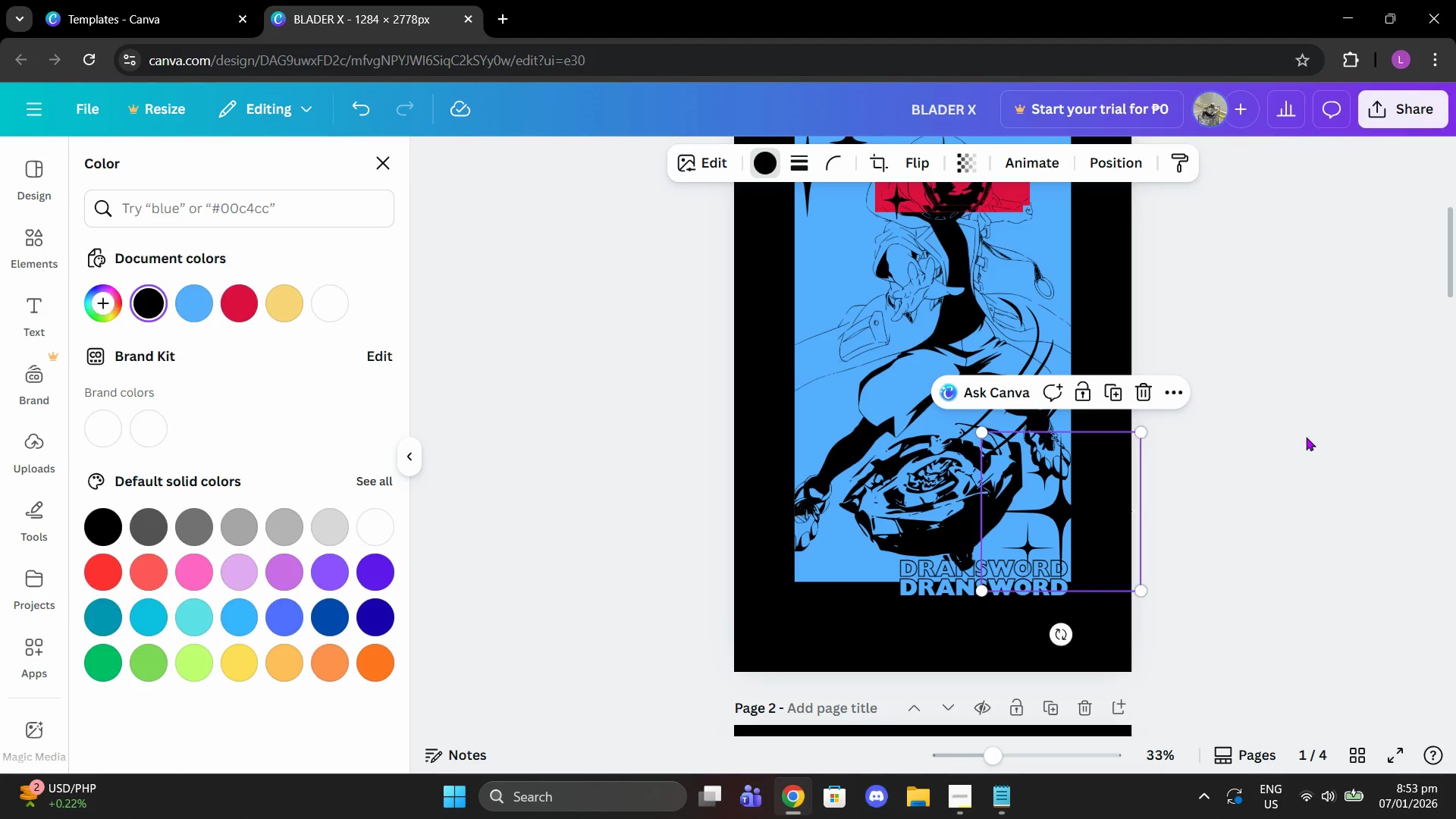 
left_click([1306, 437])
 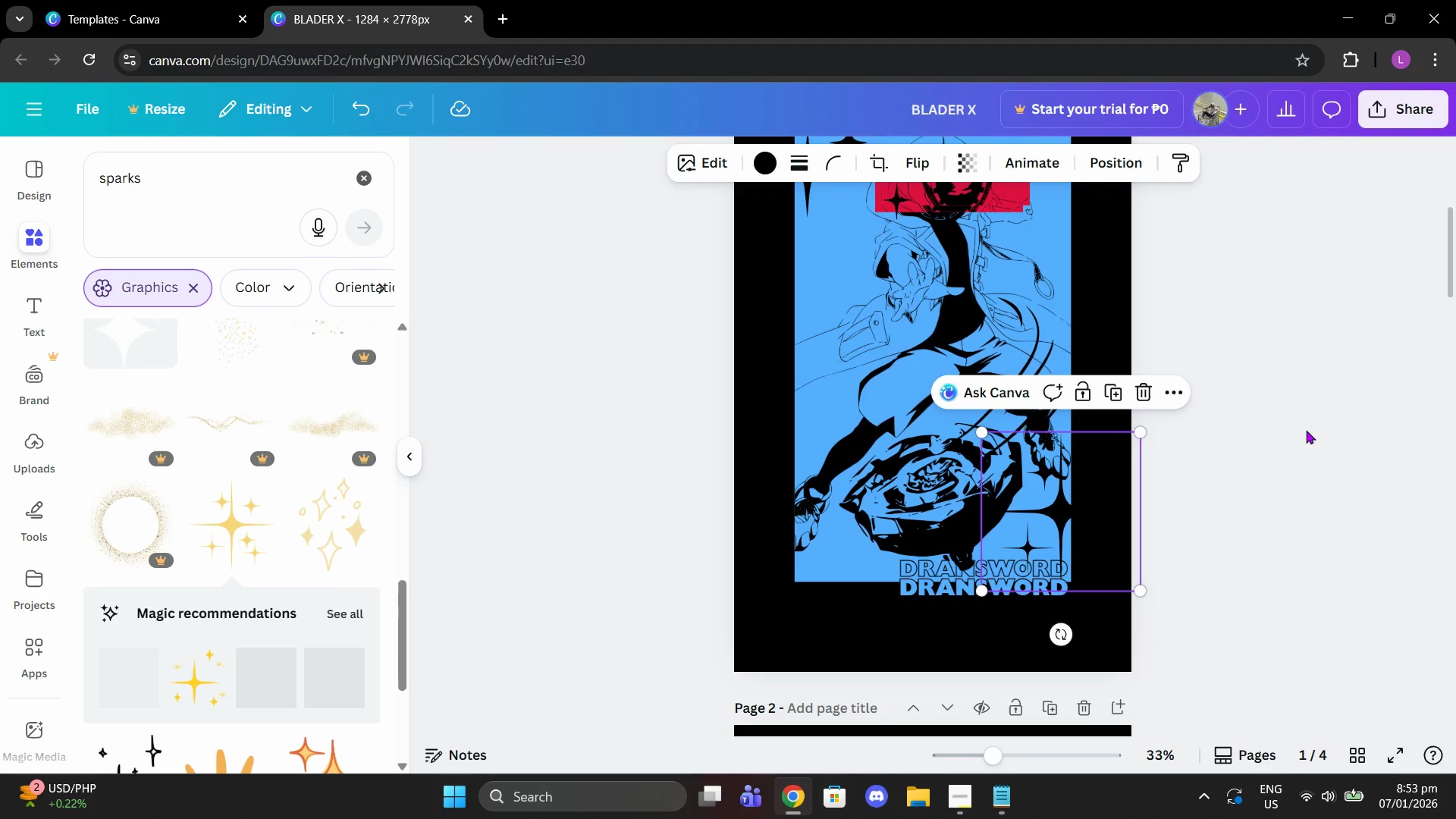 
left_click([1306, 430])
 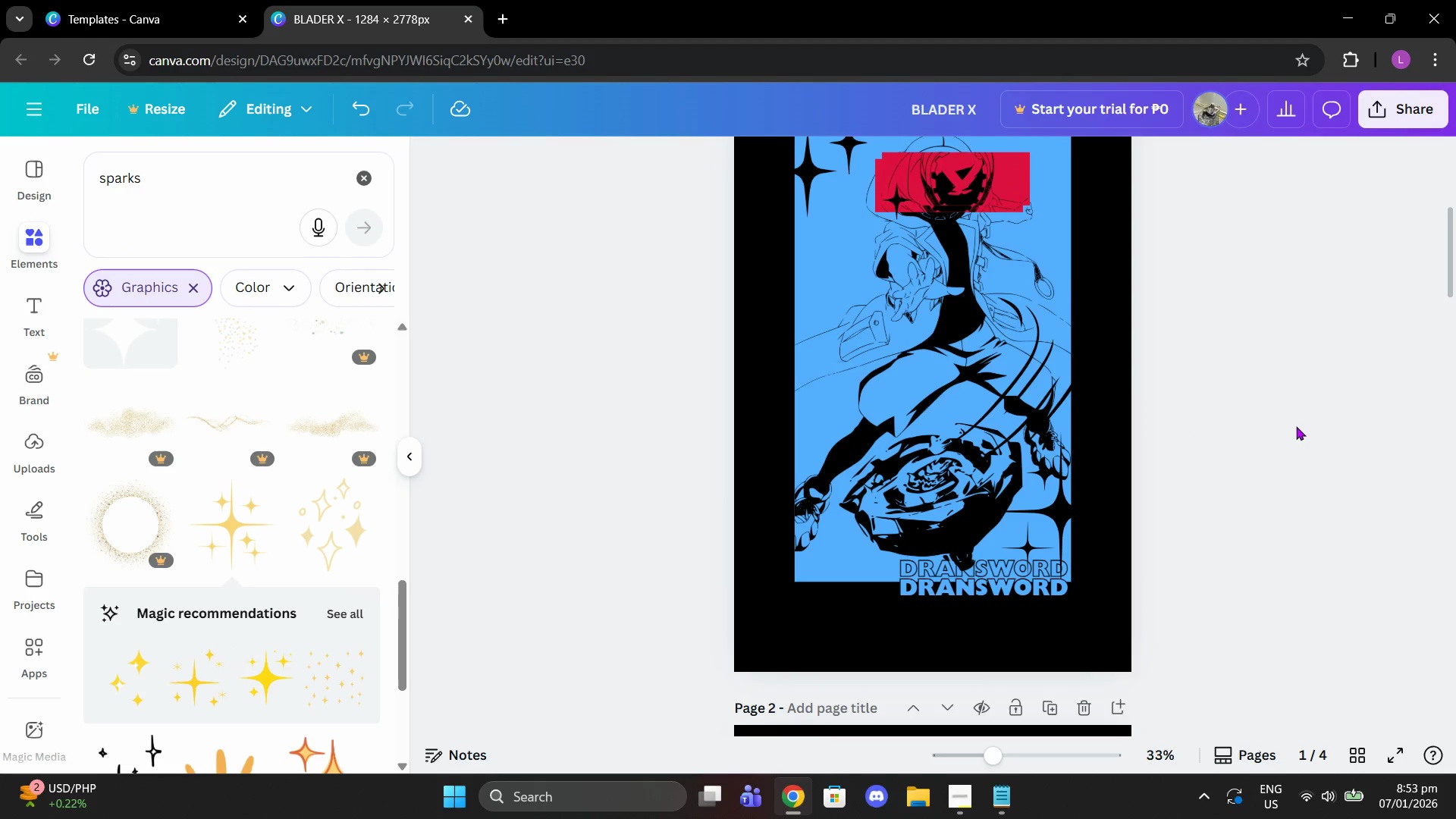 
scroll: coordinate [1294, 425], scroll_direction: up, amount: 2.0
 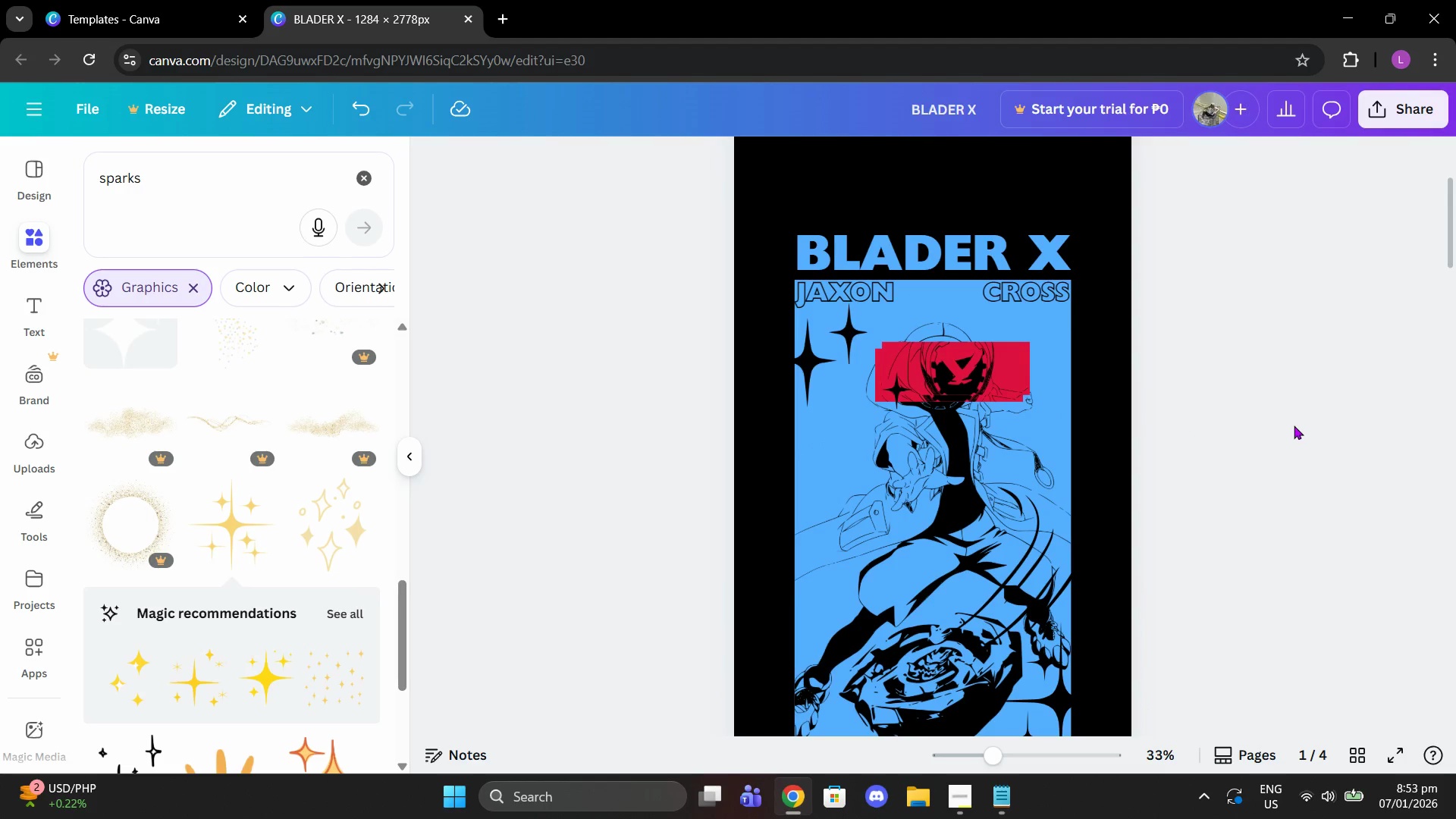 
scroll: coordinate [1291, 425], scroll_direction: down, amount: 4.0
 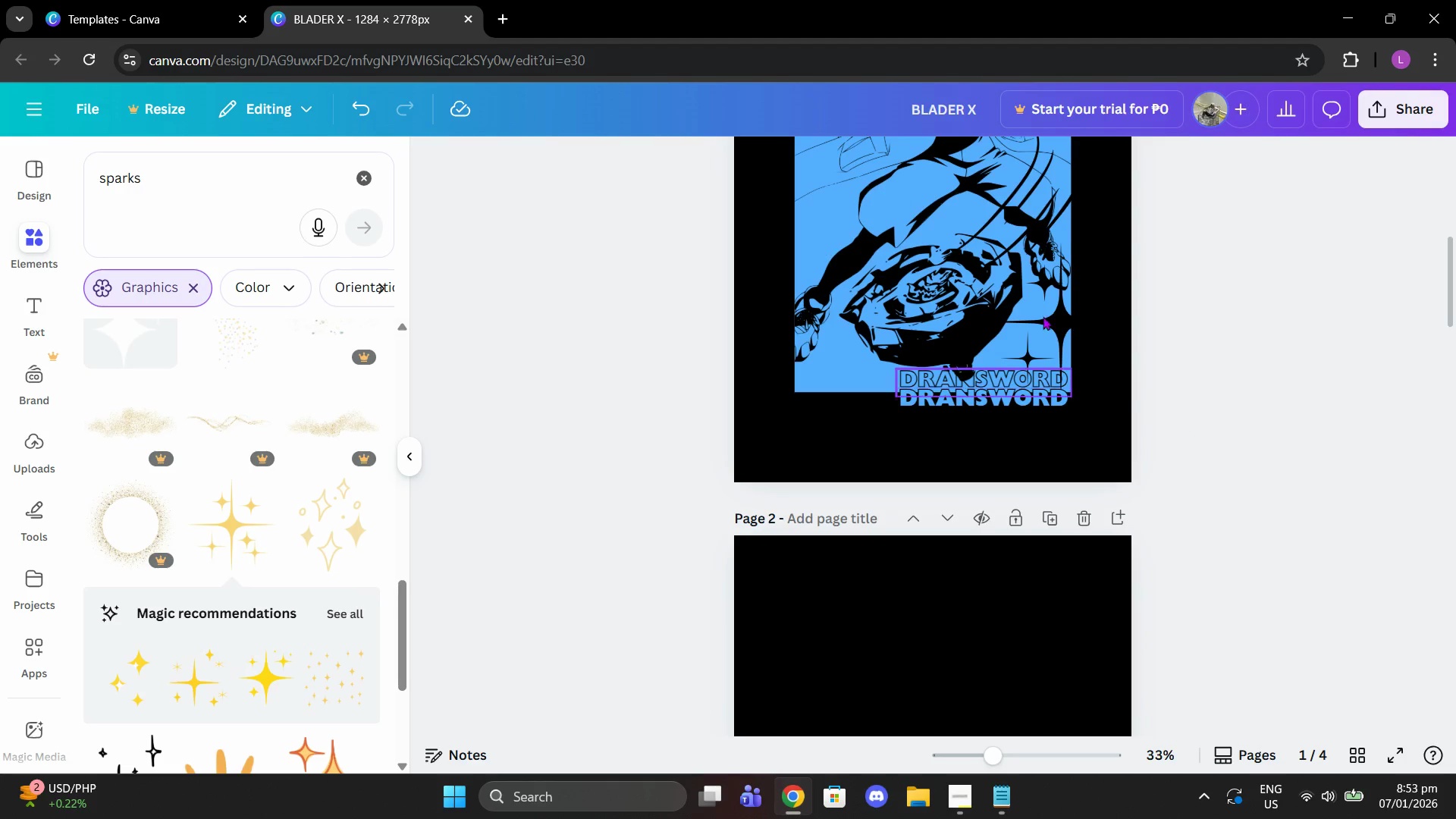 
left_click([1043, 303])
 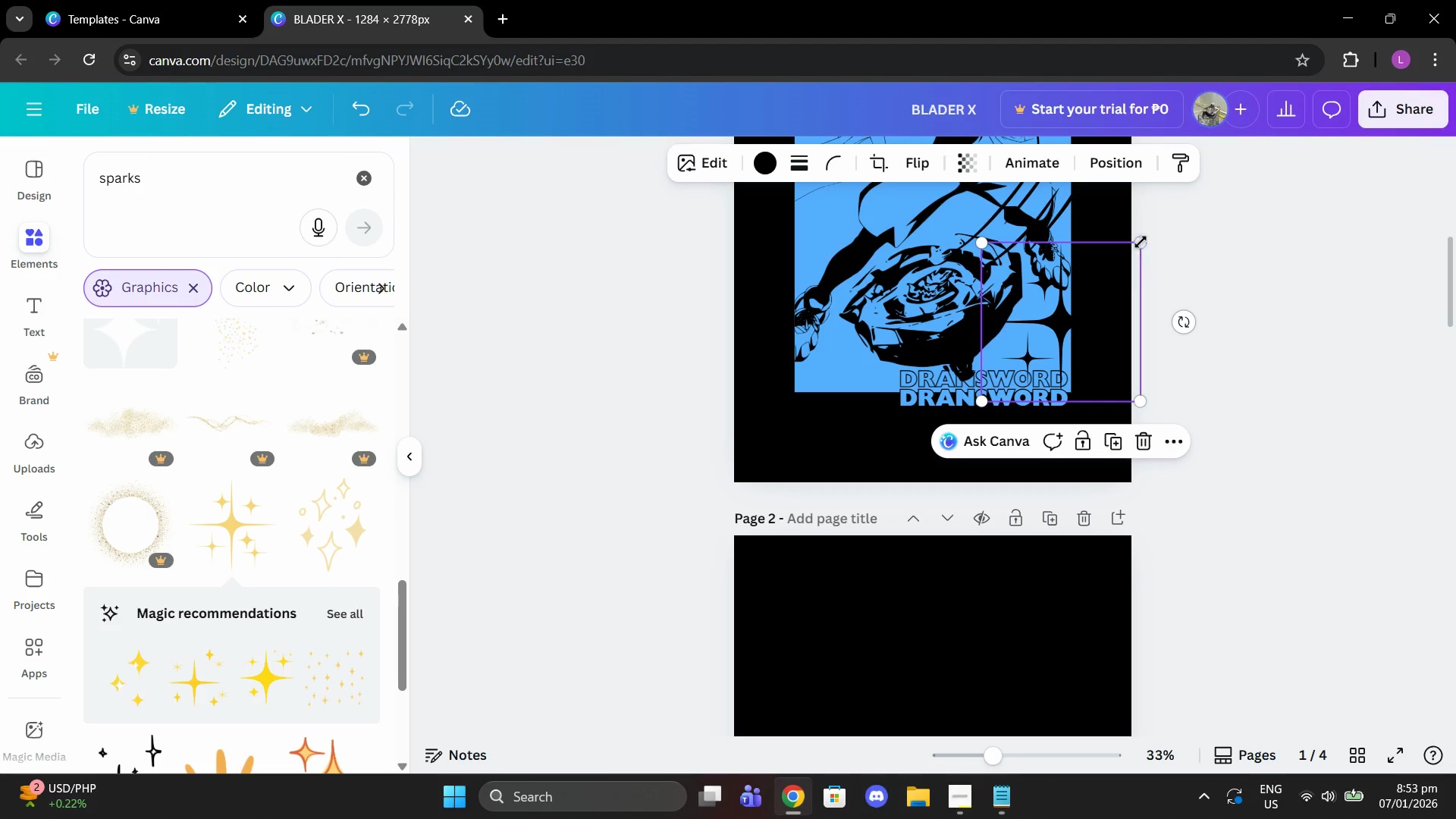 
left_click_drag(start_coordinate=[1144, 235], to_coordinate=[1119, 254])
 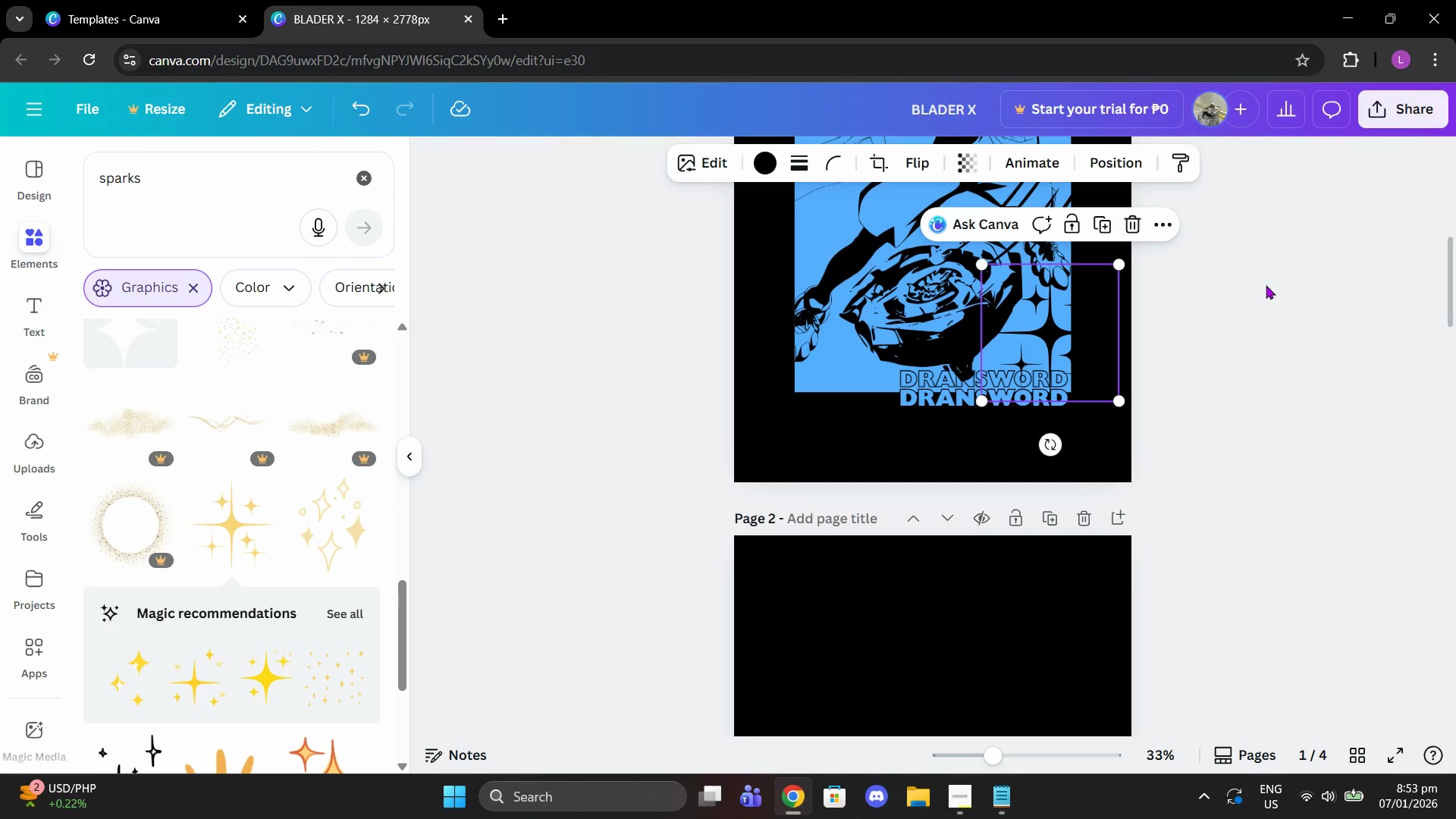 
left_click([1266, 285])
 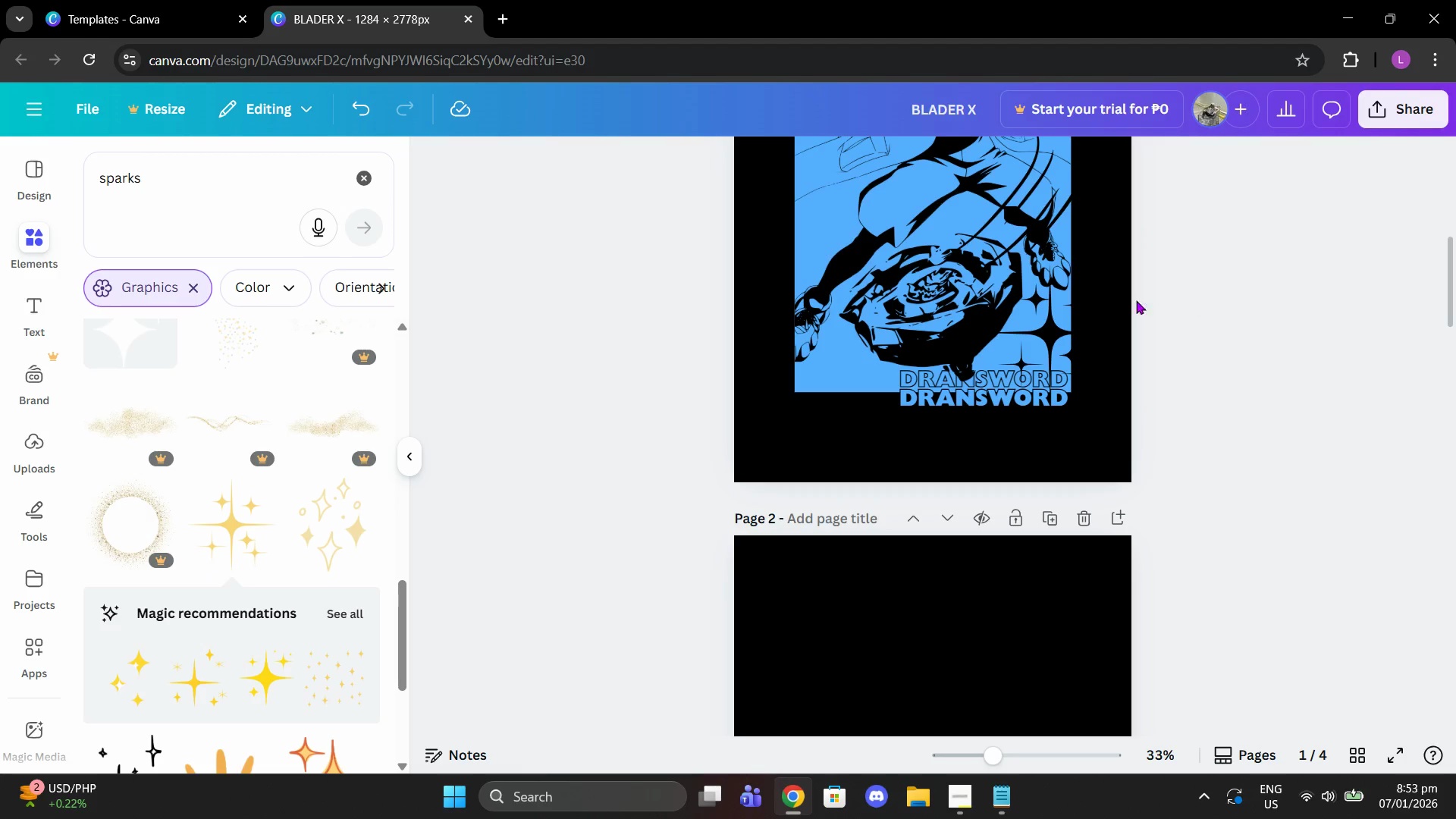 
left_click([1060, 312])
 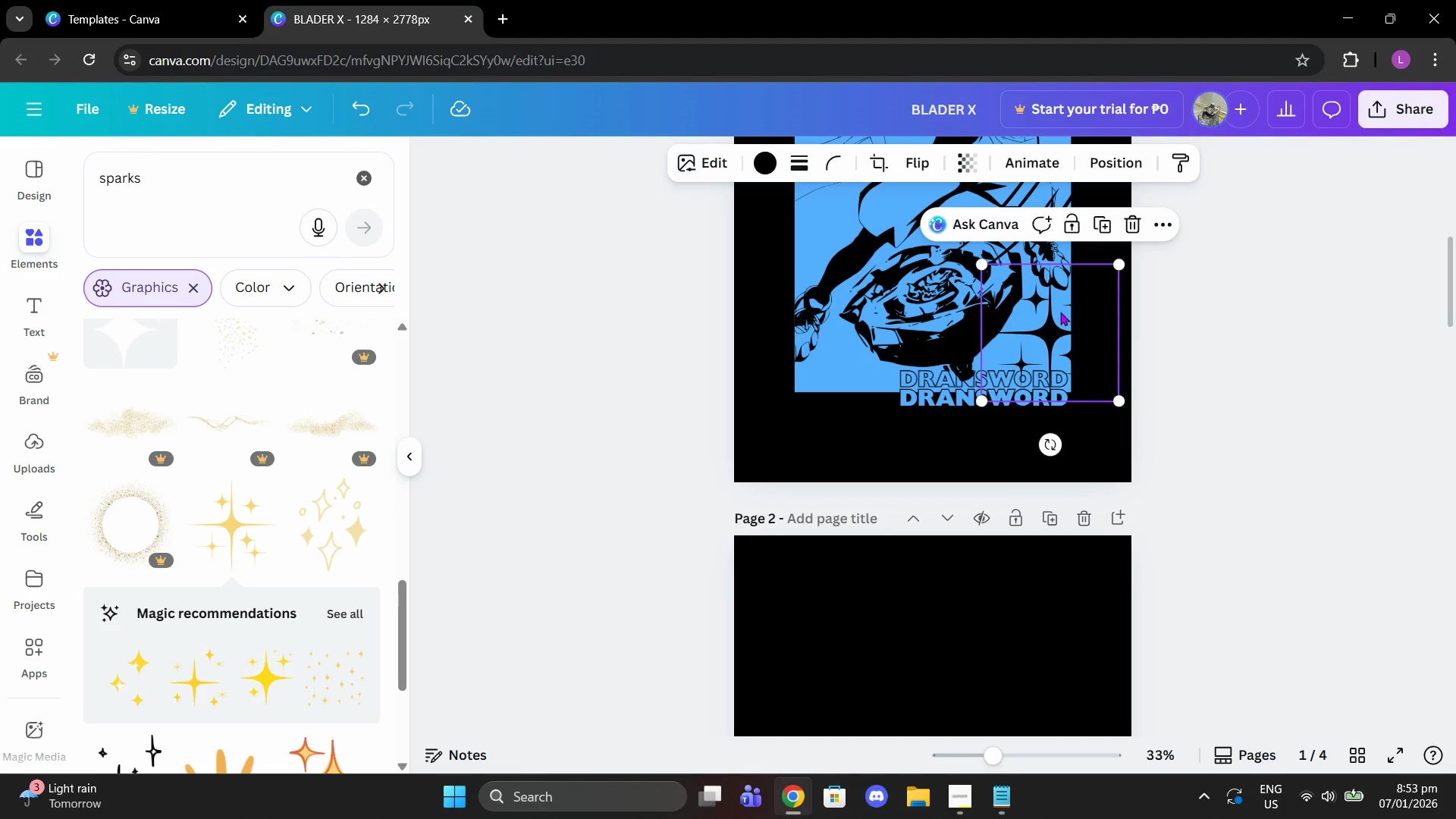 
key(Control+C)
 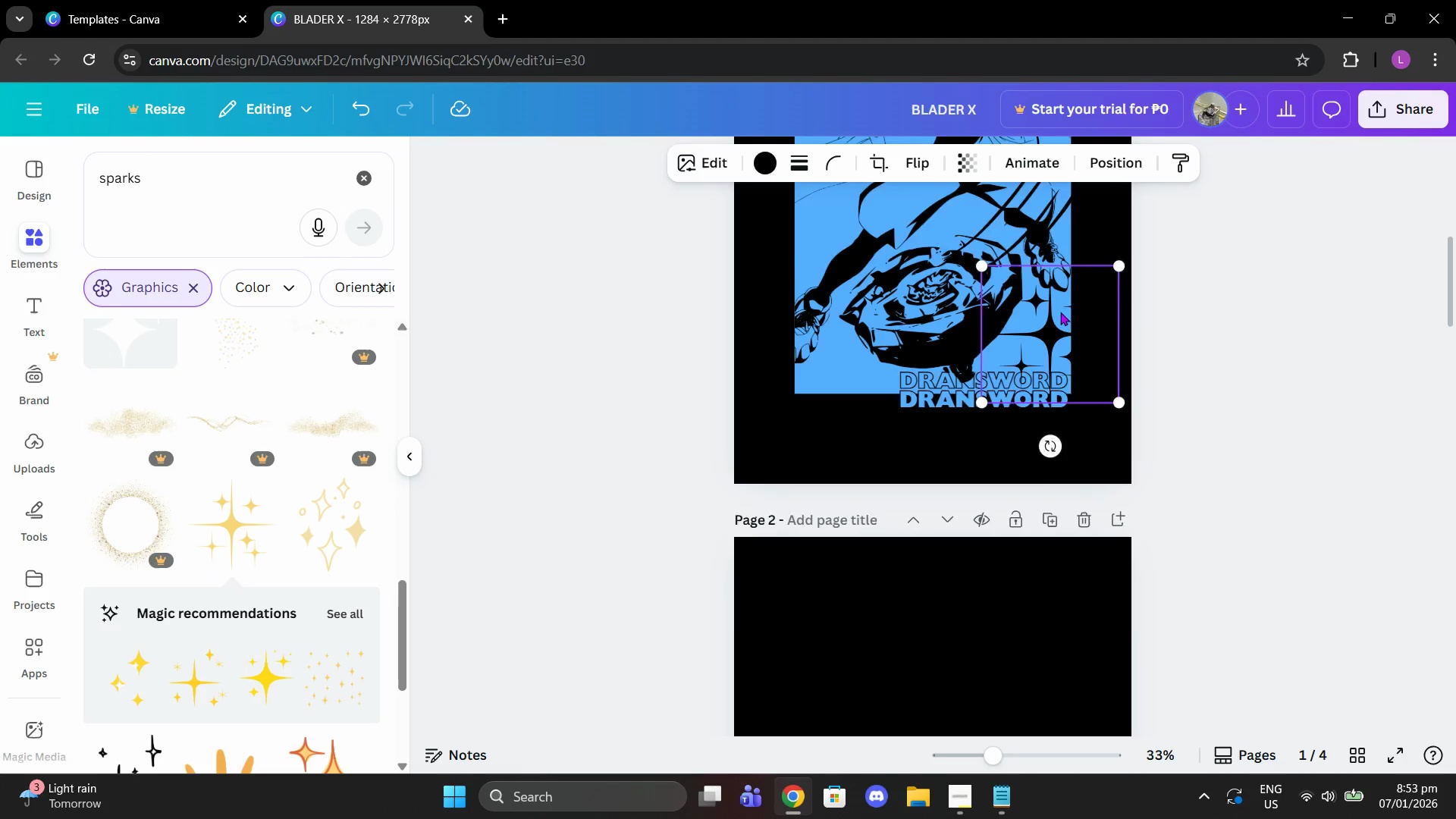 
scroll: coordinate [1059, 315], scroll_direction: down, amount: 5.0
 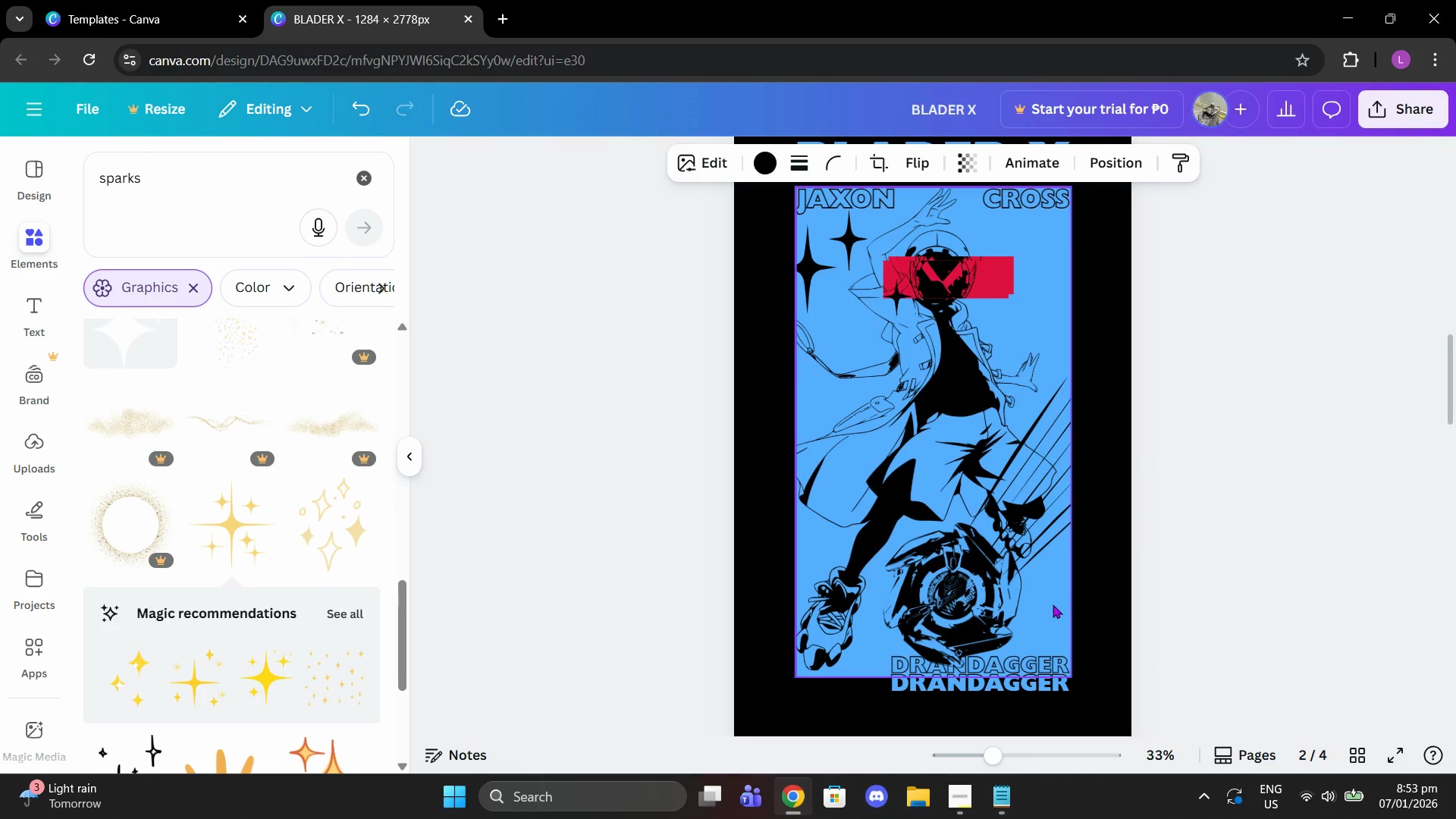 
key(Control+V)
 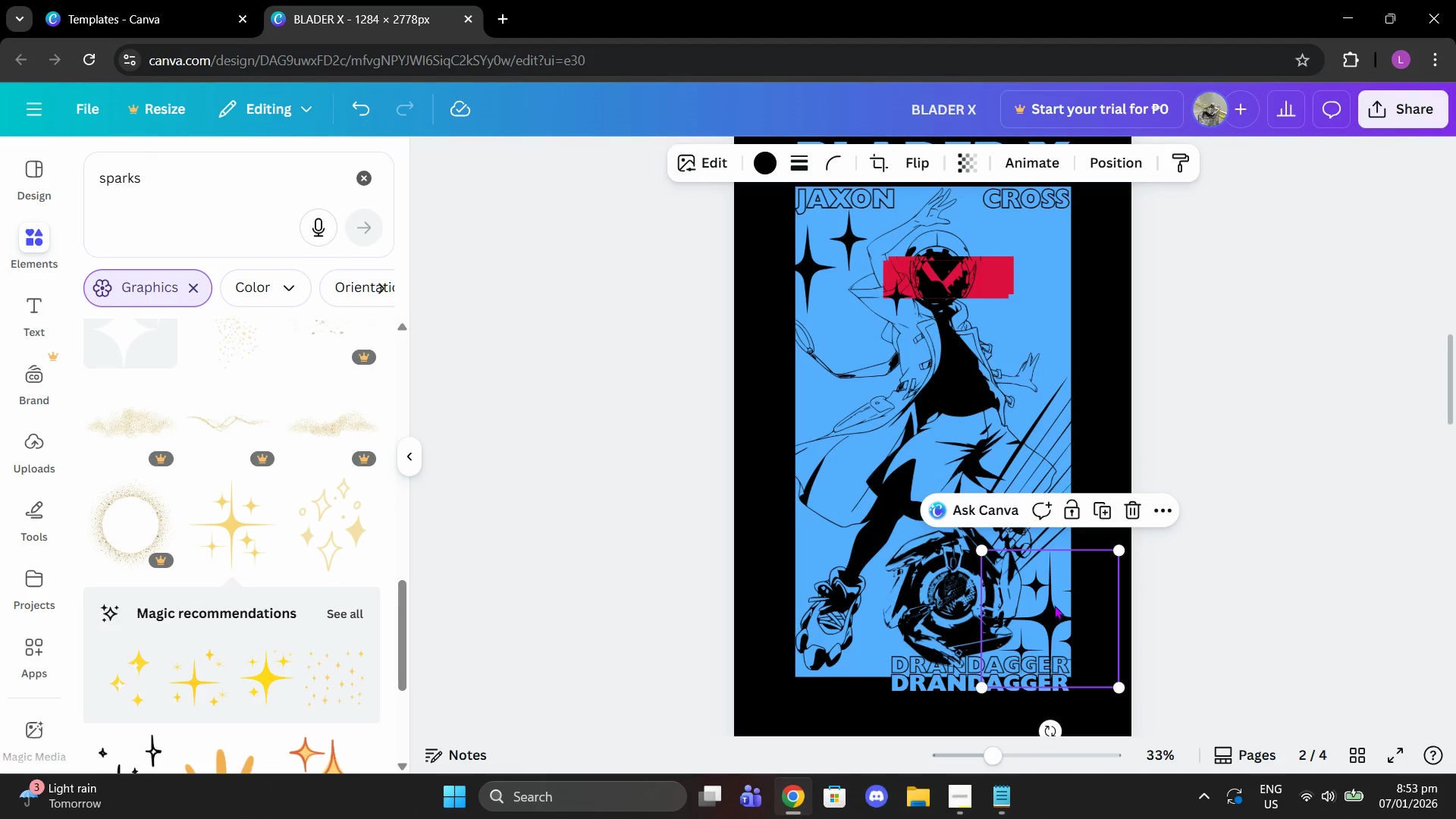 
scroll: coordinate [1053, 591], scroll_direction: down, amount: 11.0
 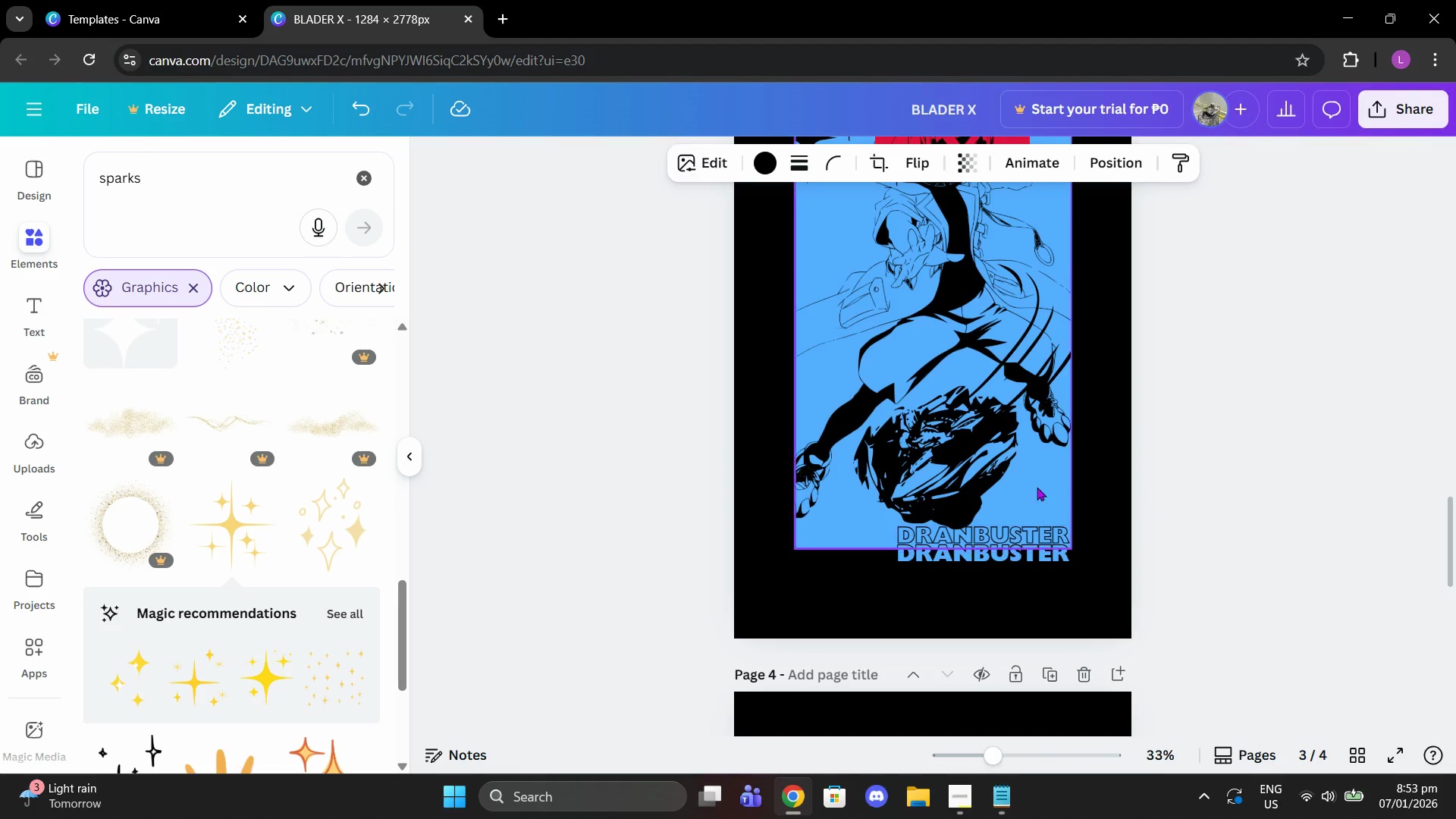 
key(Control+V)
 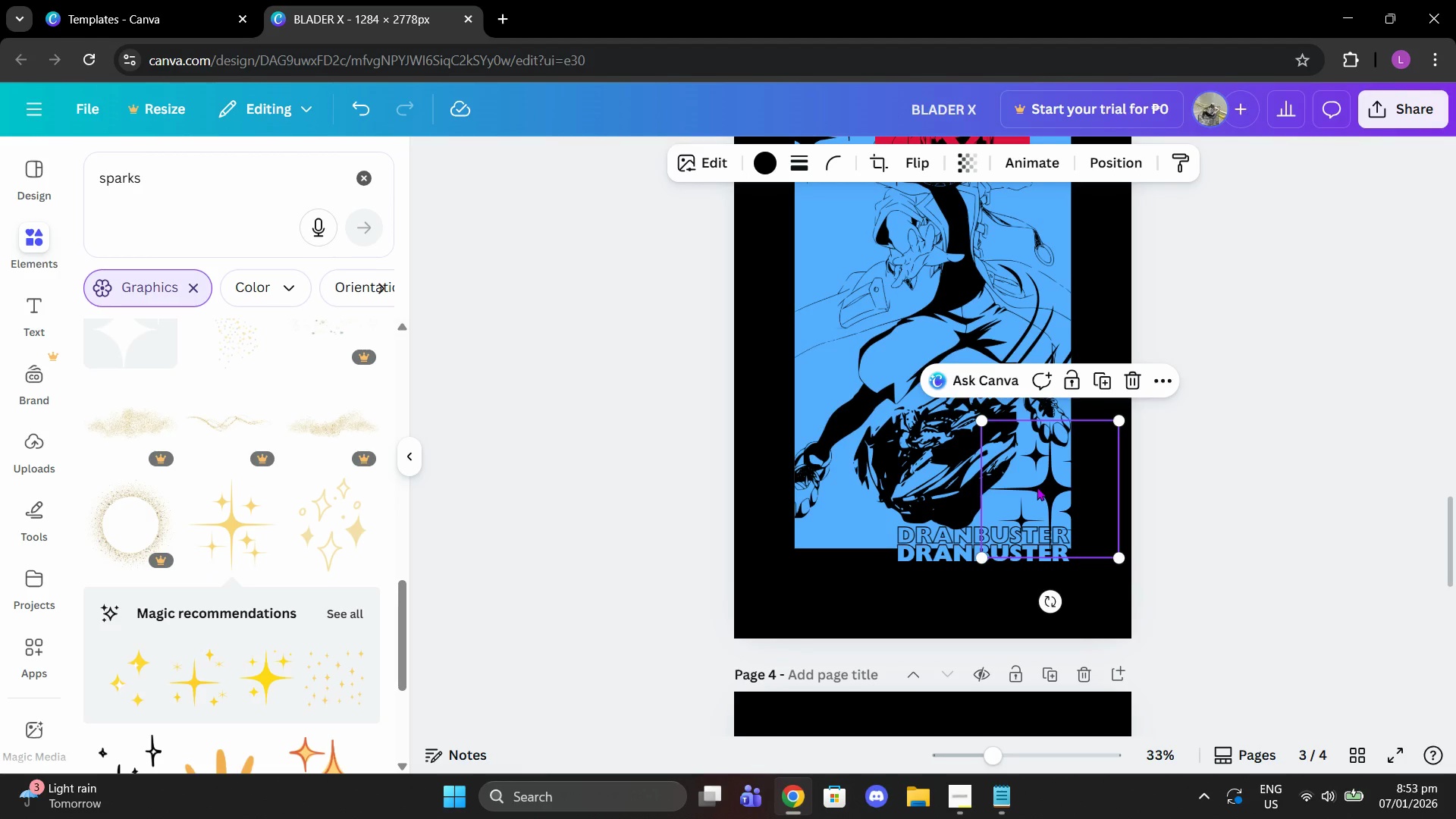 
scroll: coordinate [1037, 487], scroll_direction: down, amount: 8.0
 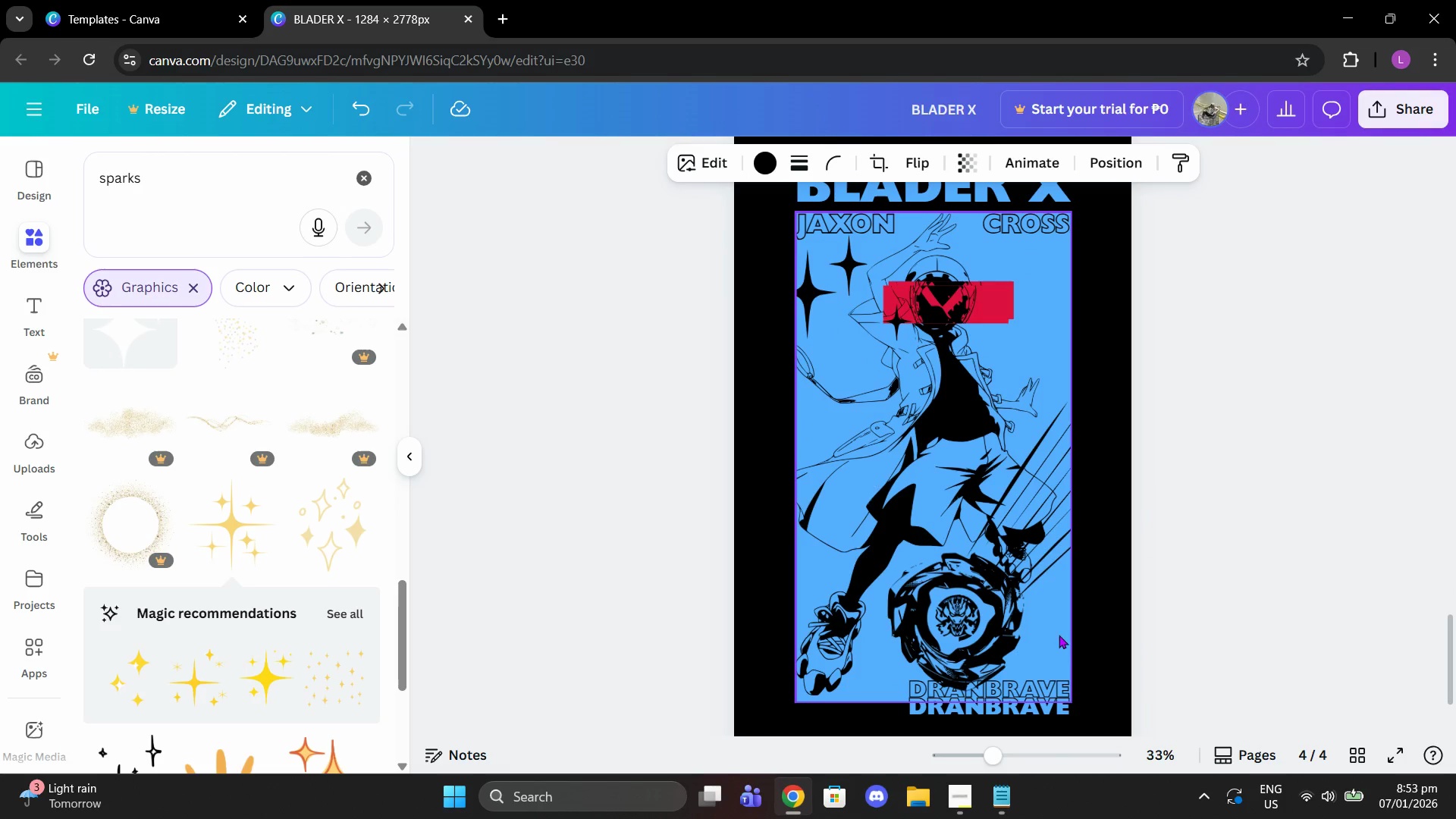 
key(Control+V)
 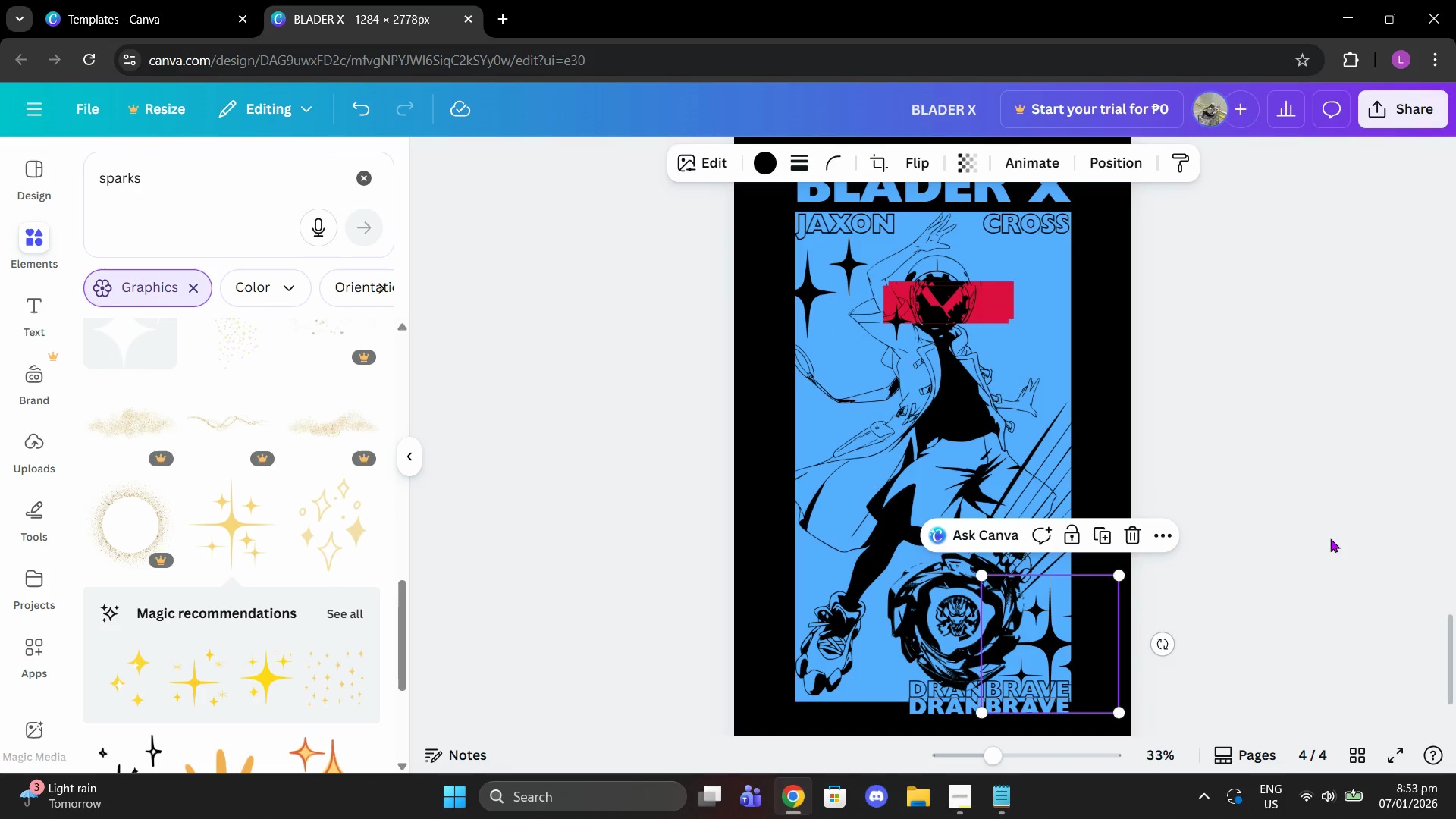 
left_click([1361, 529])
 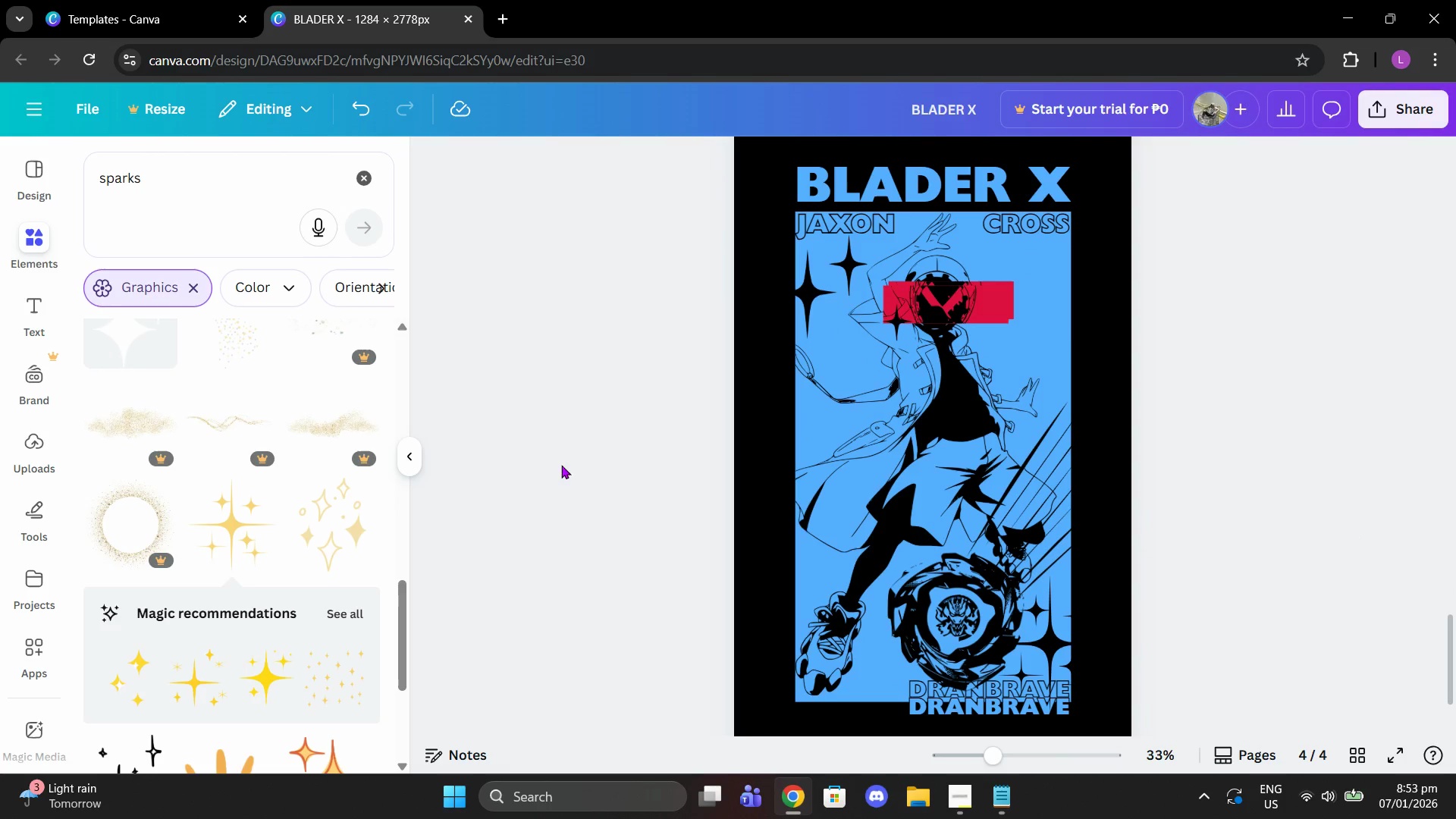 
scroll: coordinate [293, 591], scroll_direction: down, amount: 5.0
 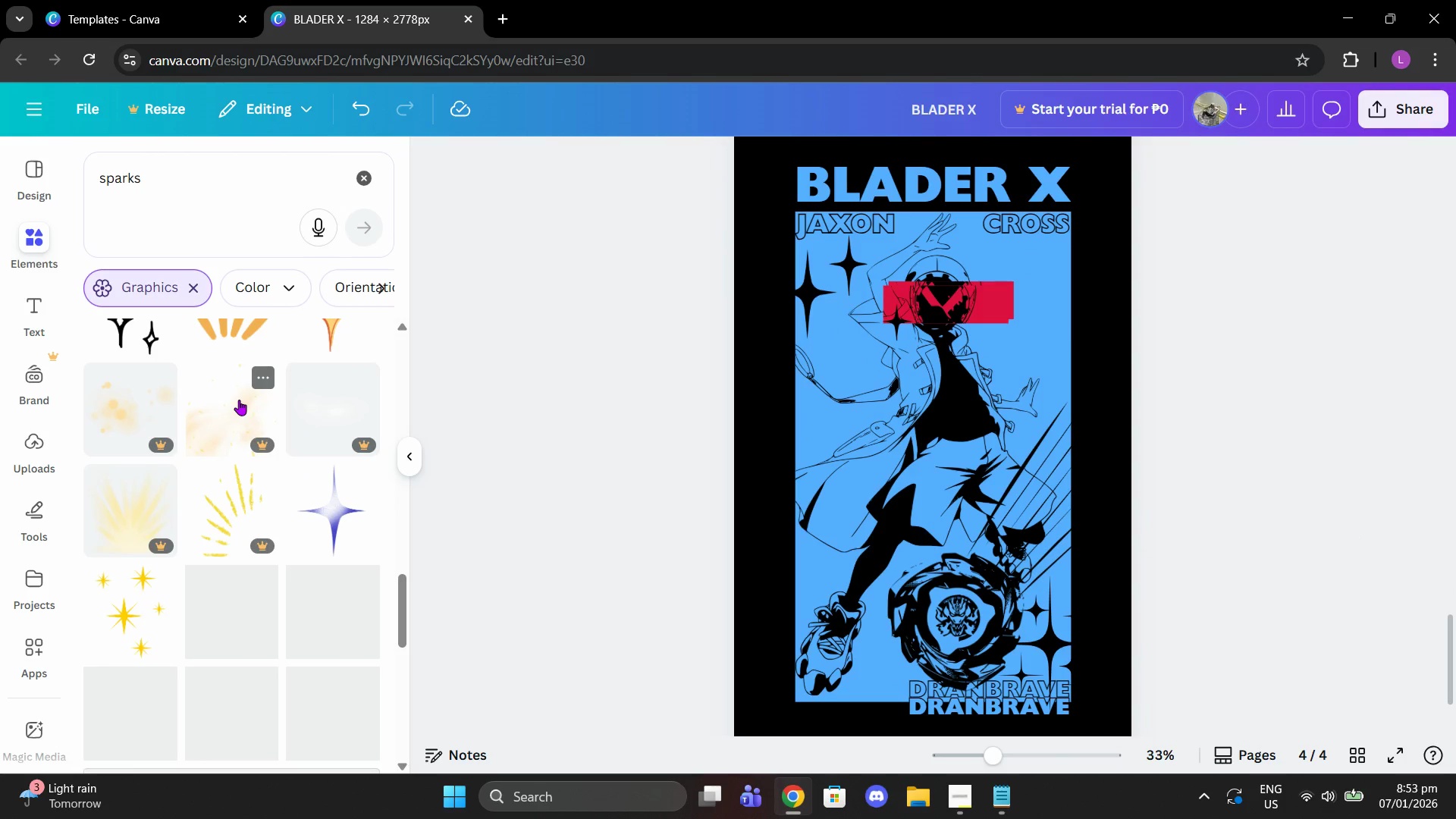 
scroll: coordinate [241, 404], scroll_direction: up, amount: 1.0
 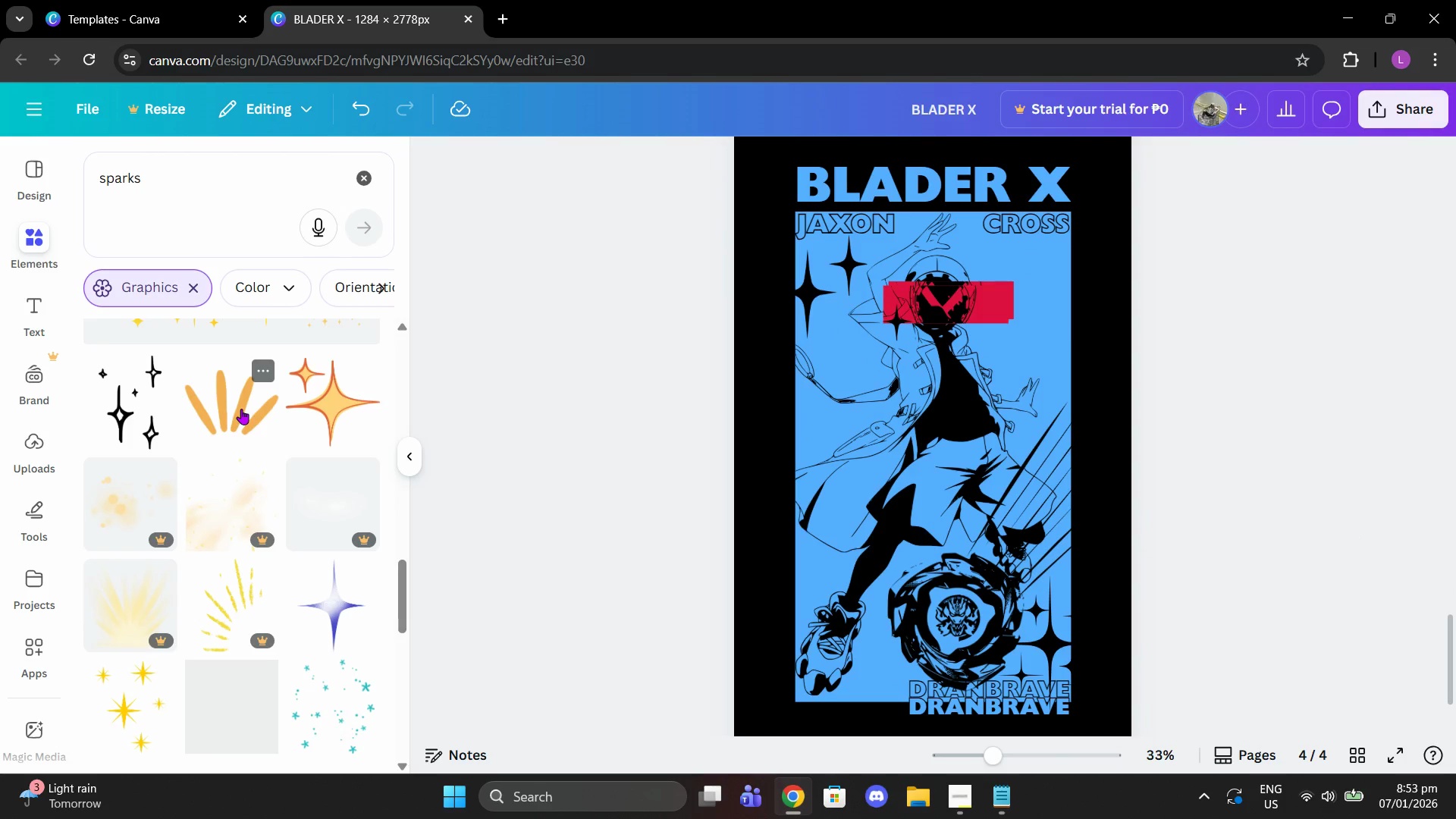 
left_click([241, 409])
 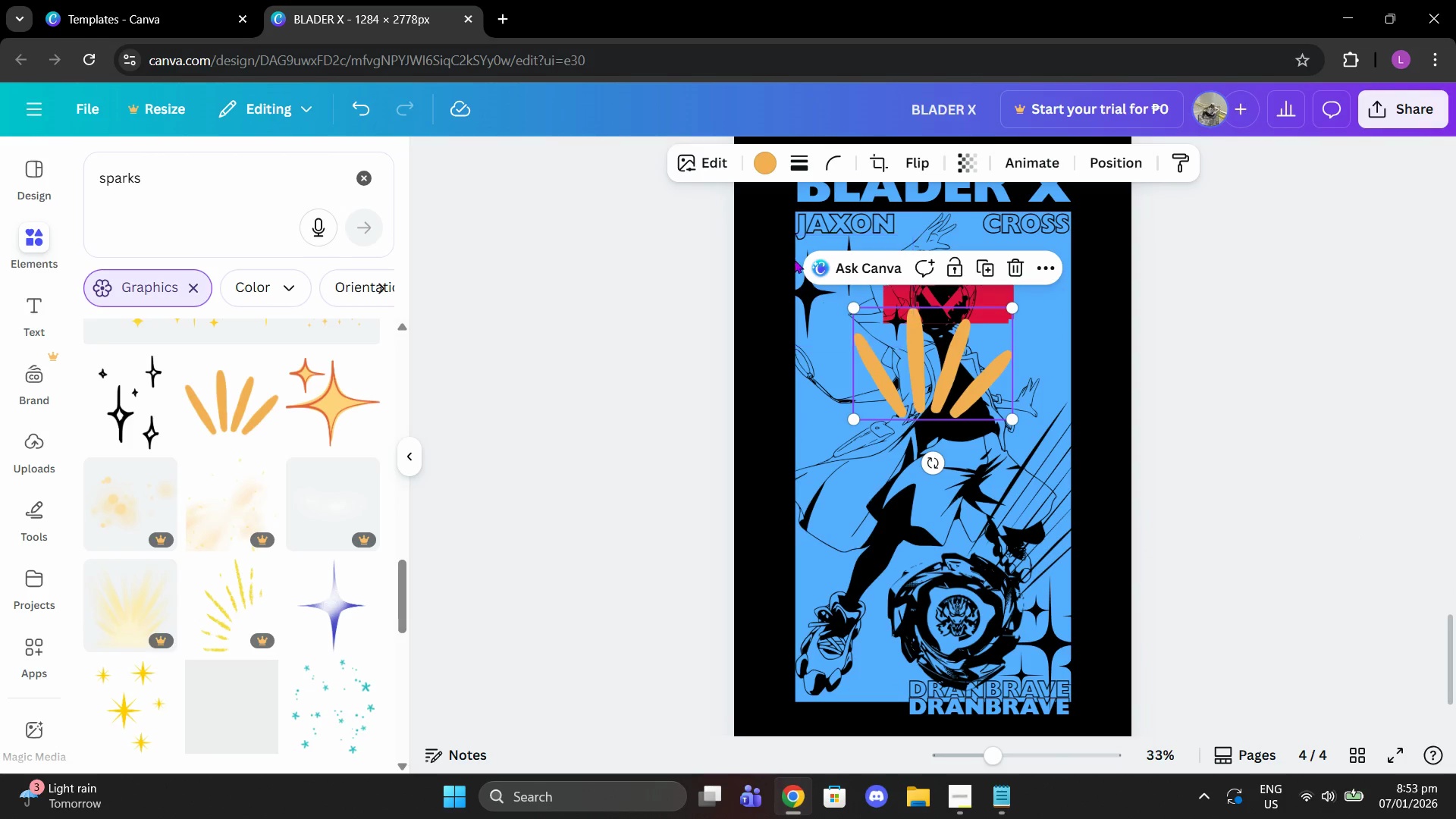 
left_click([766, 162])
 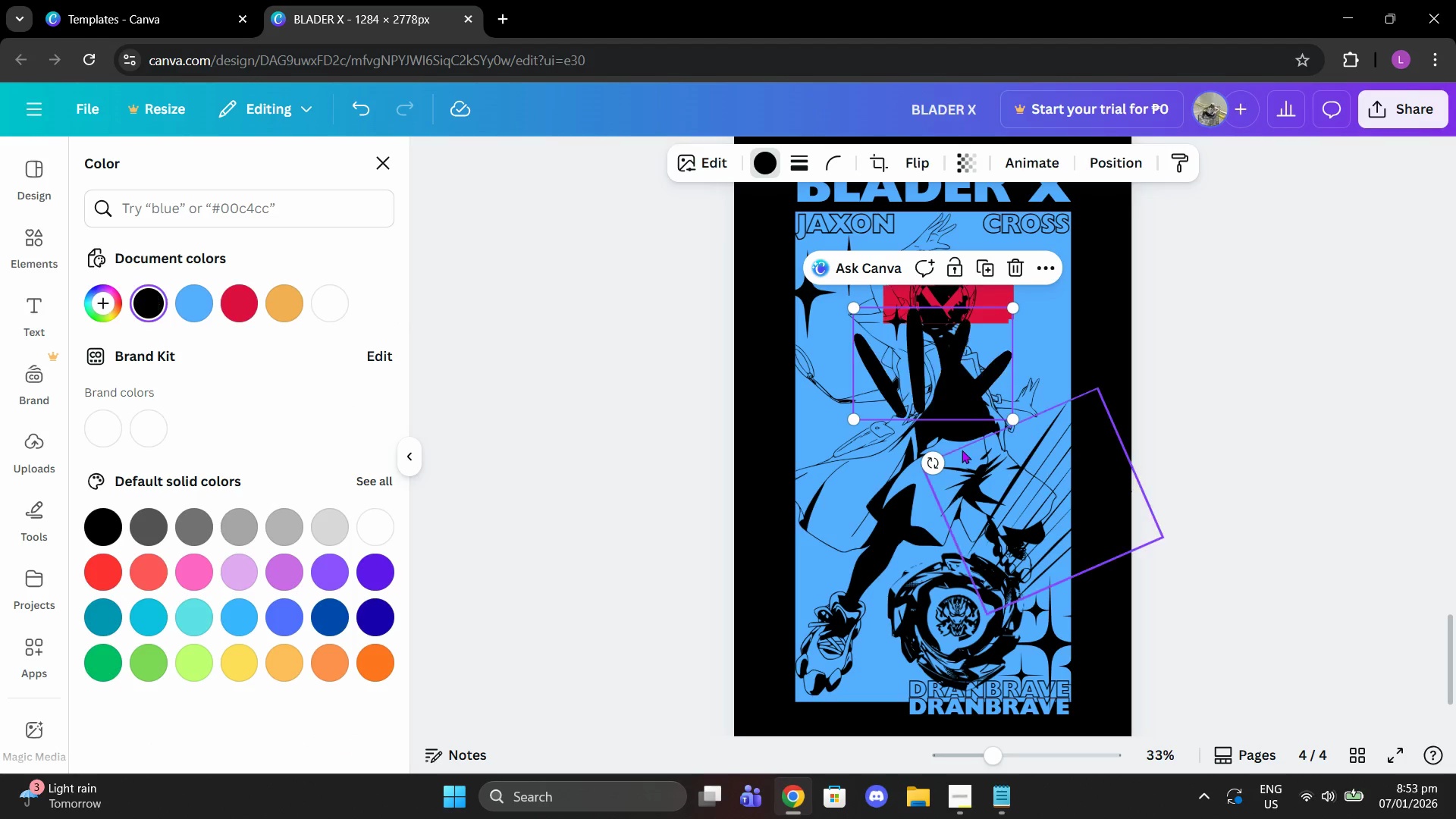 
left_click_drag(start_coordinate=[936, 461], to_coordinate=[1020, 349])
 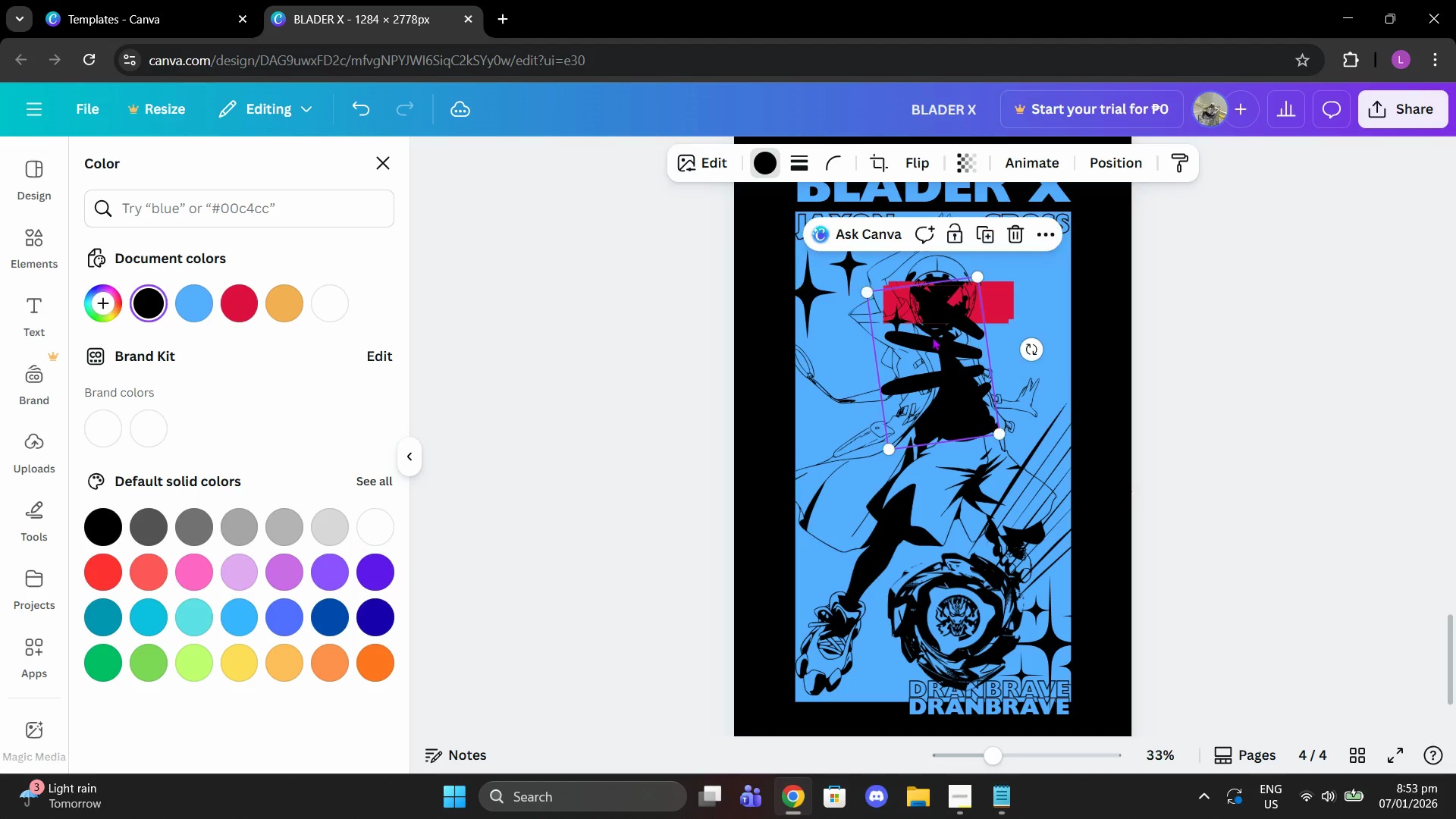 
left_click_drag(start_coordinate=[932, 338], to_coordinate=[833, 600])
 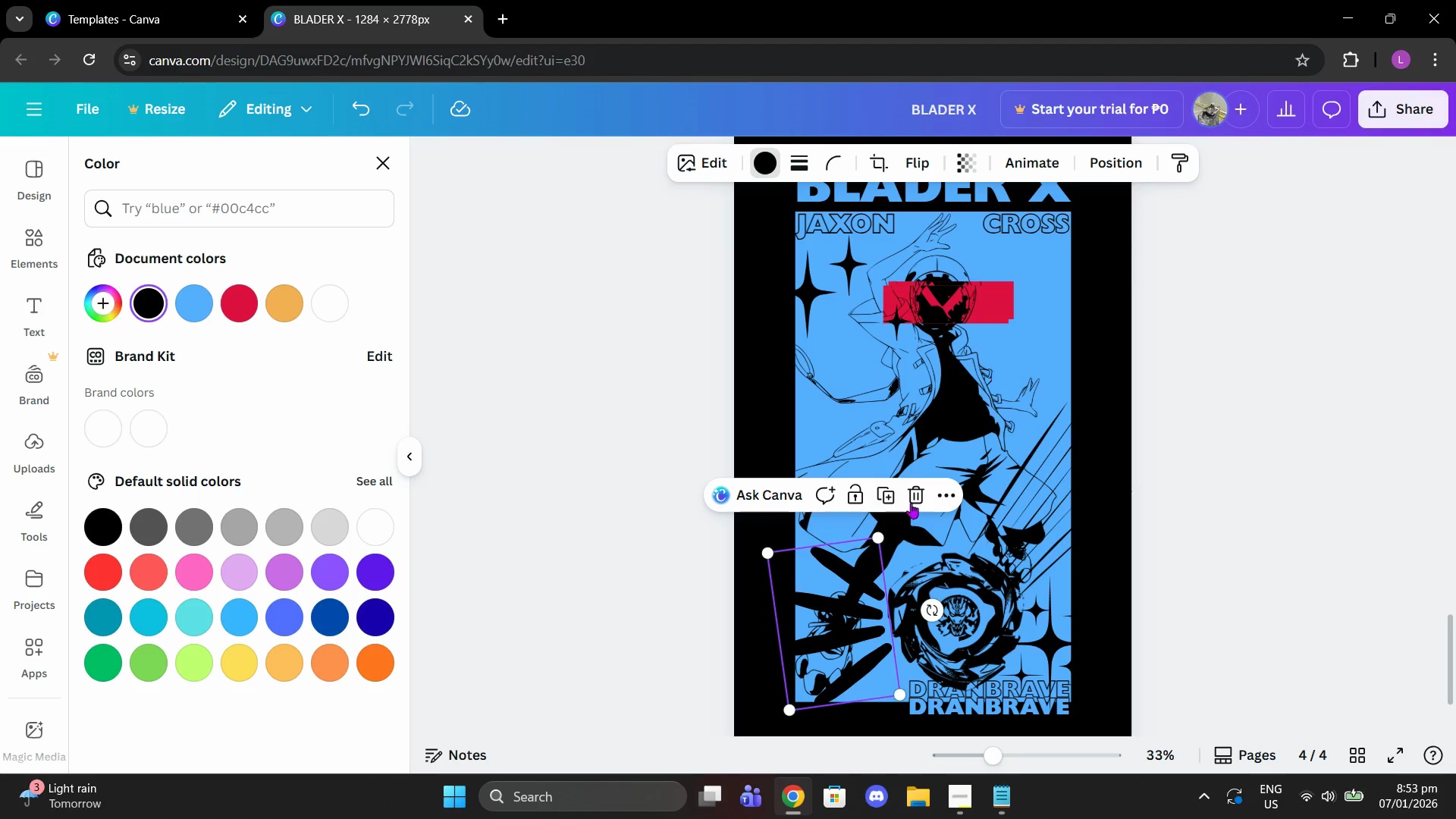 
left_click([918, 498])
 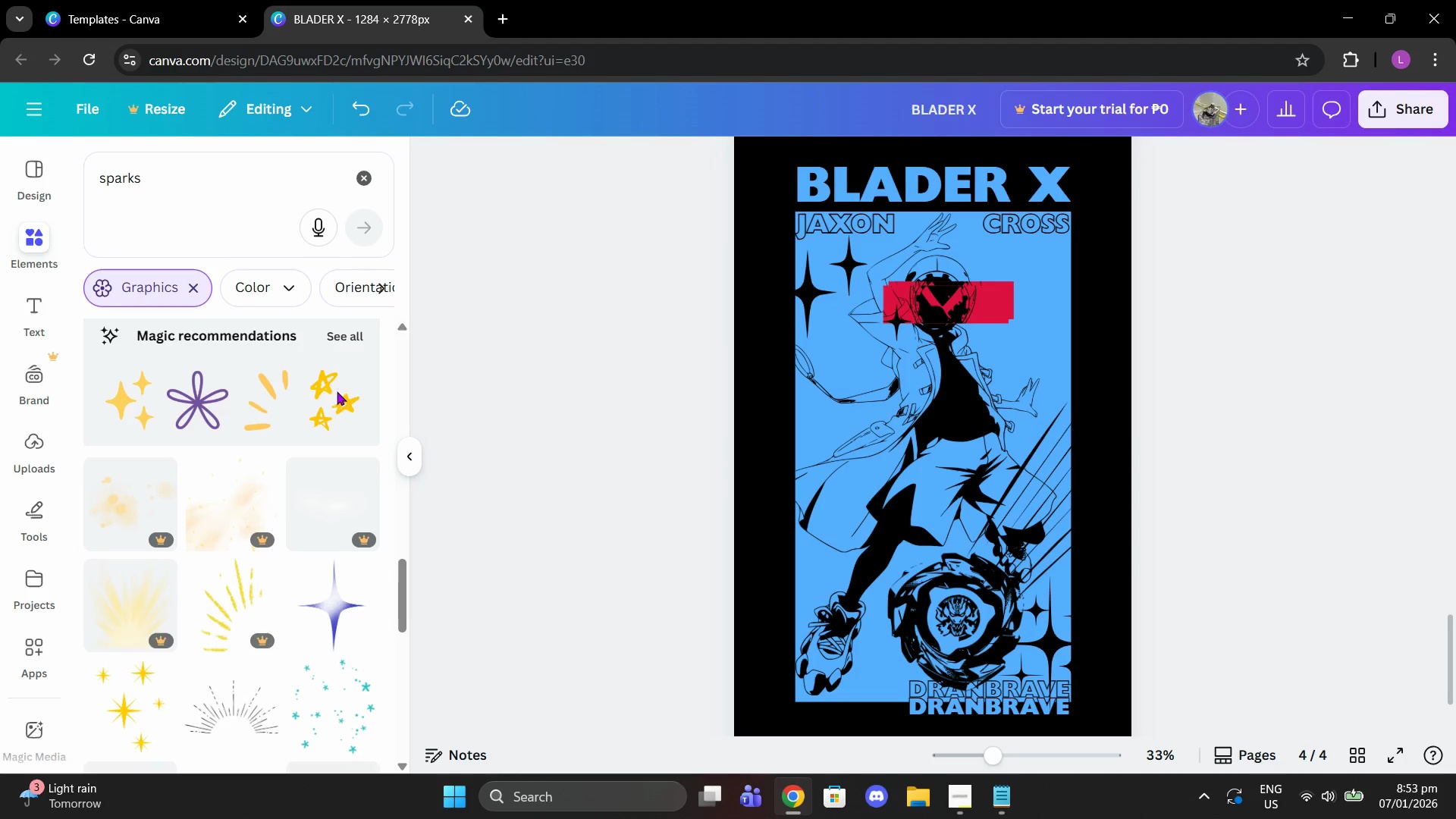 
scroll: coordinate [329, 393], scroll_direction: up, amount: 2.0
 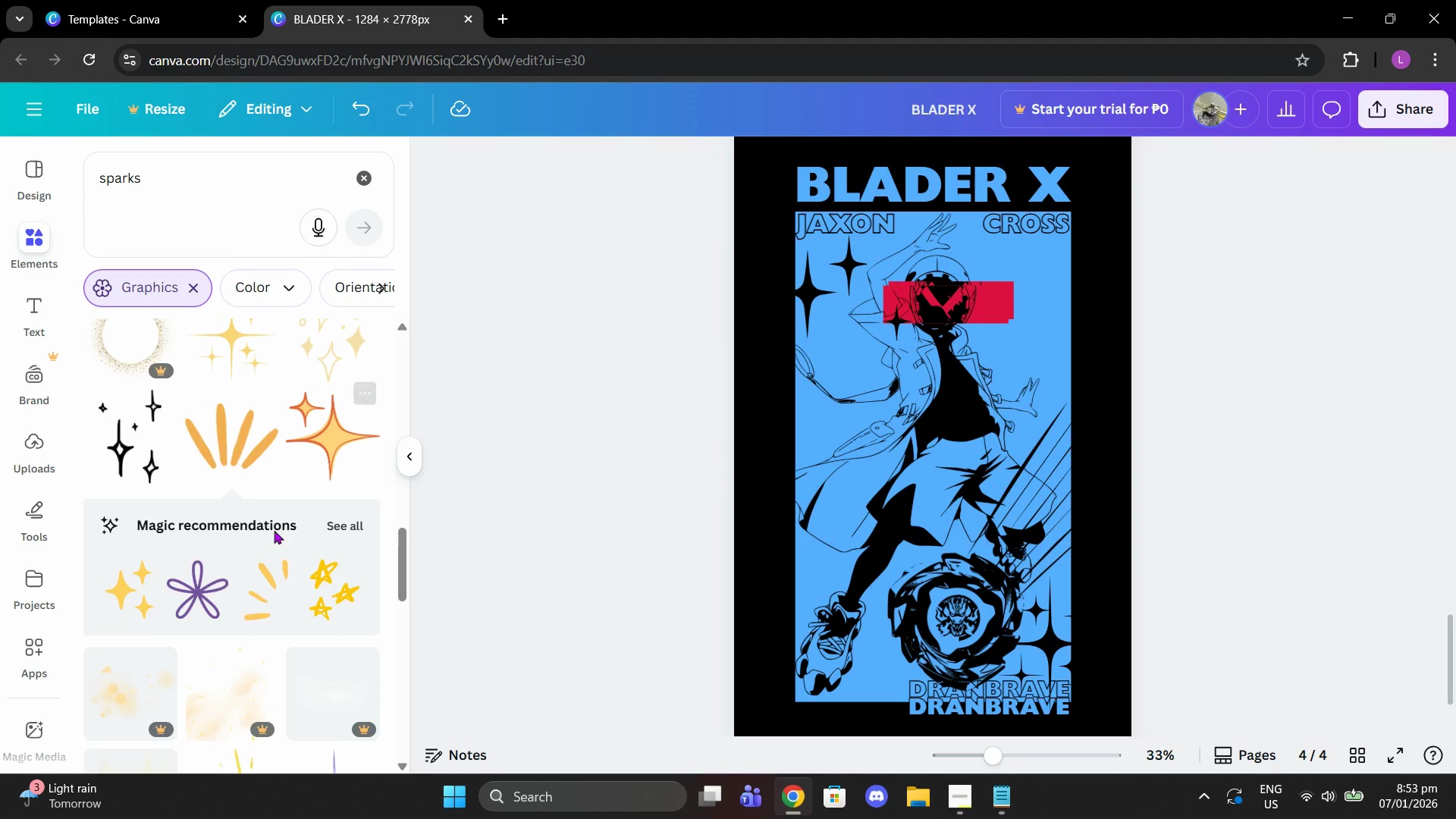 
scroll: coordinate [311, 538], scroll_direction: down, amount: 5.0
 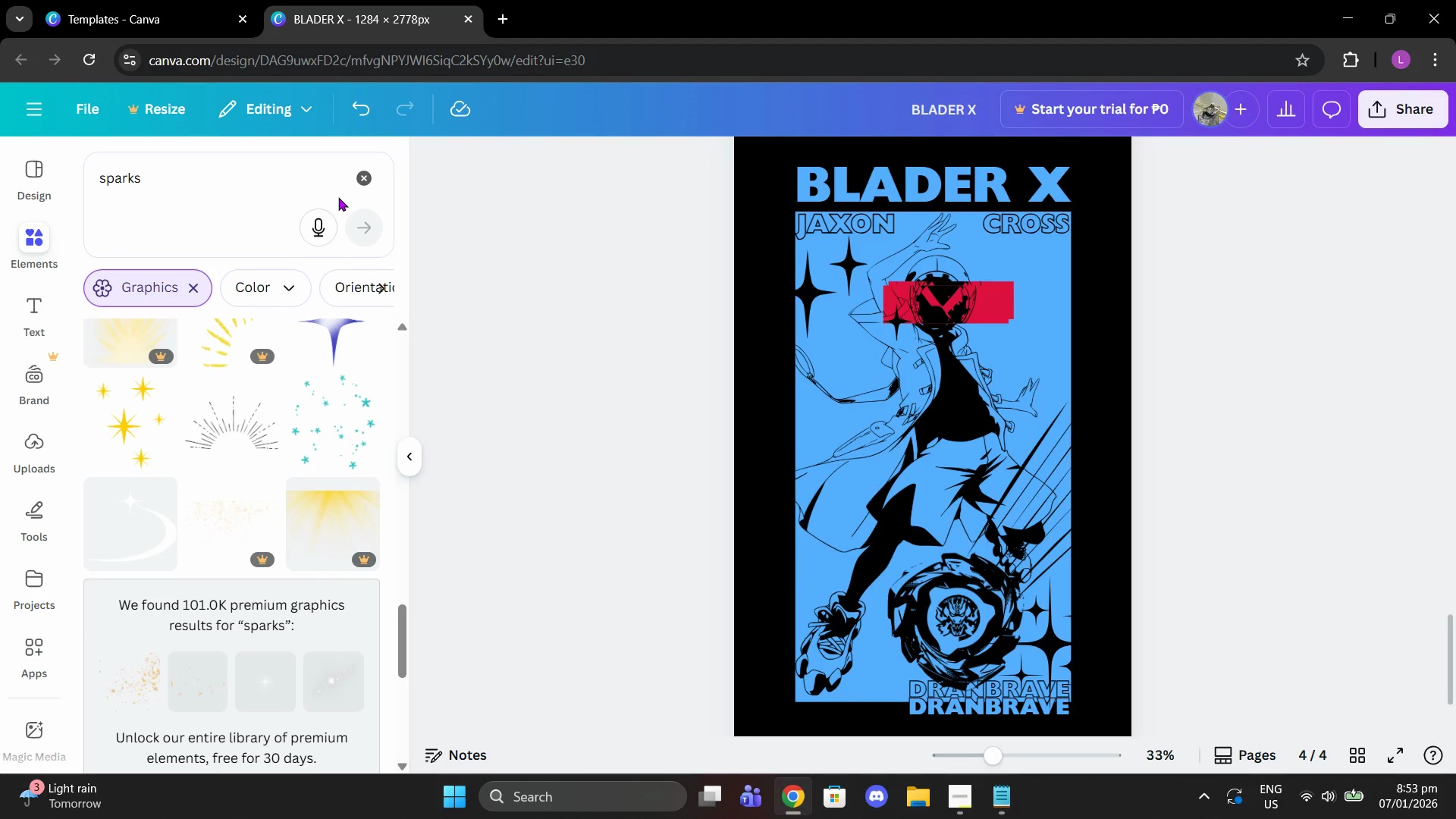 
double_click([267, 178])
 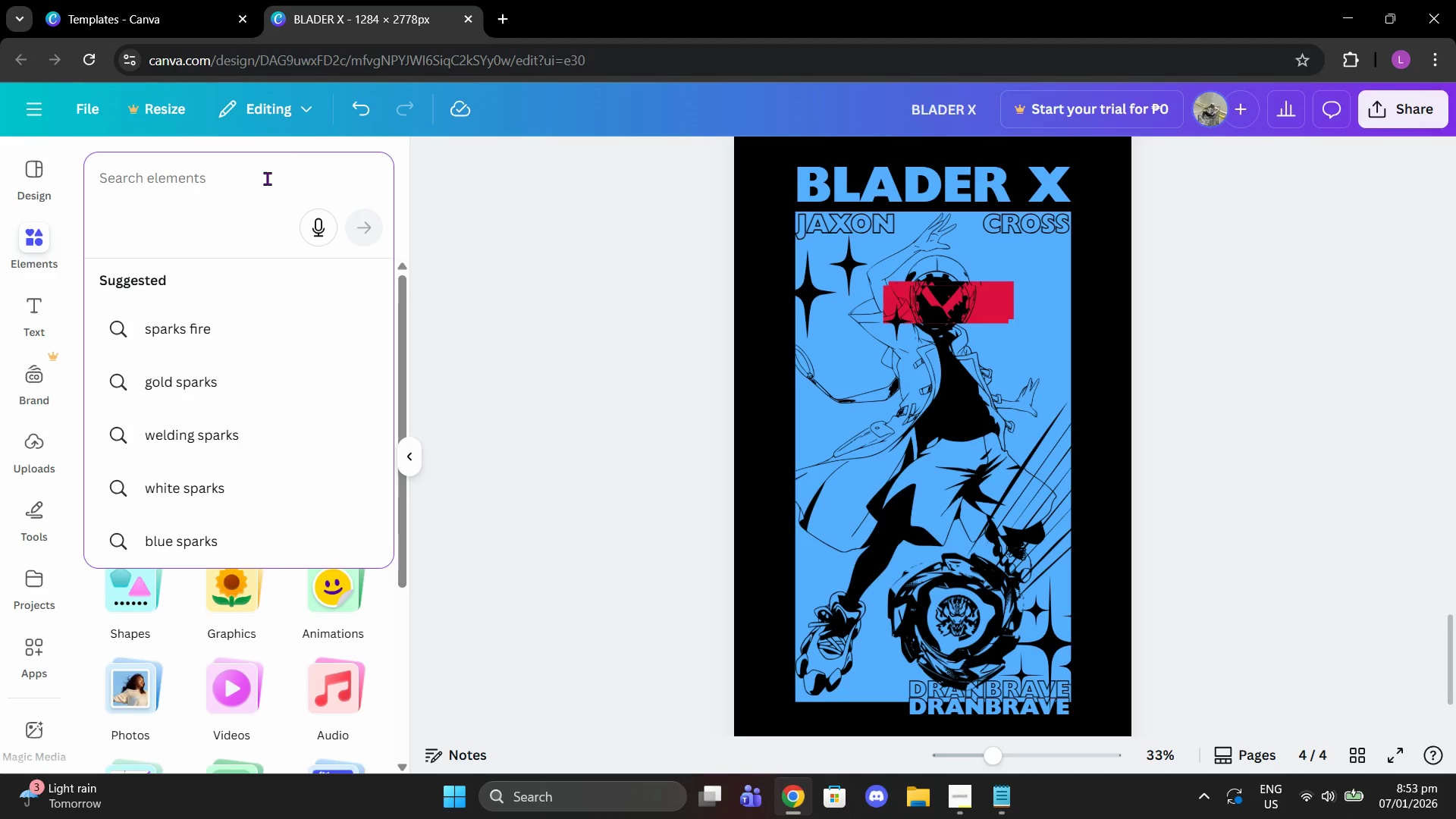 
type(lightning)
 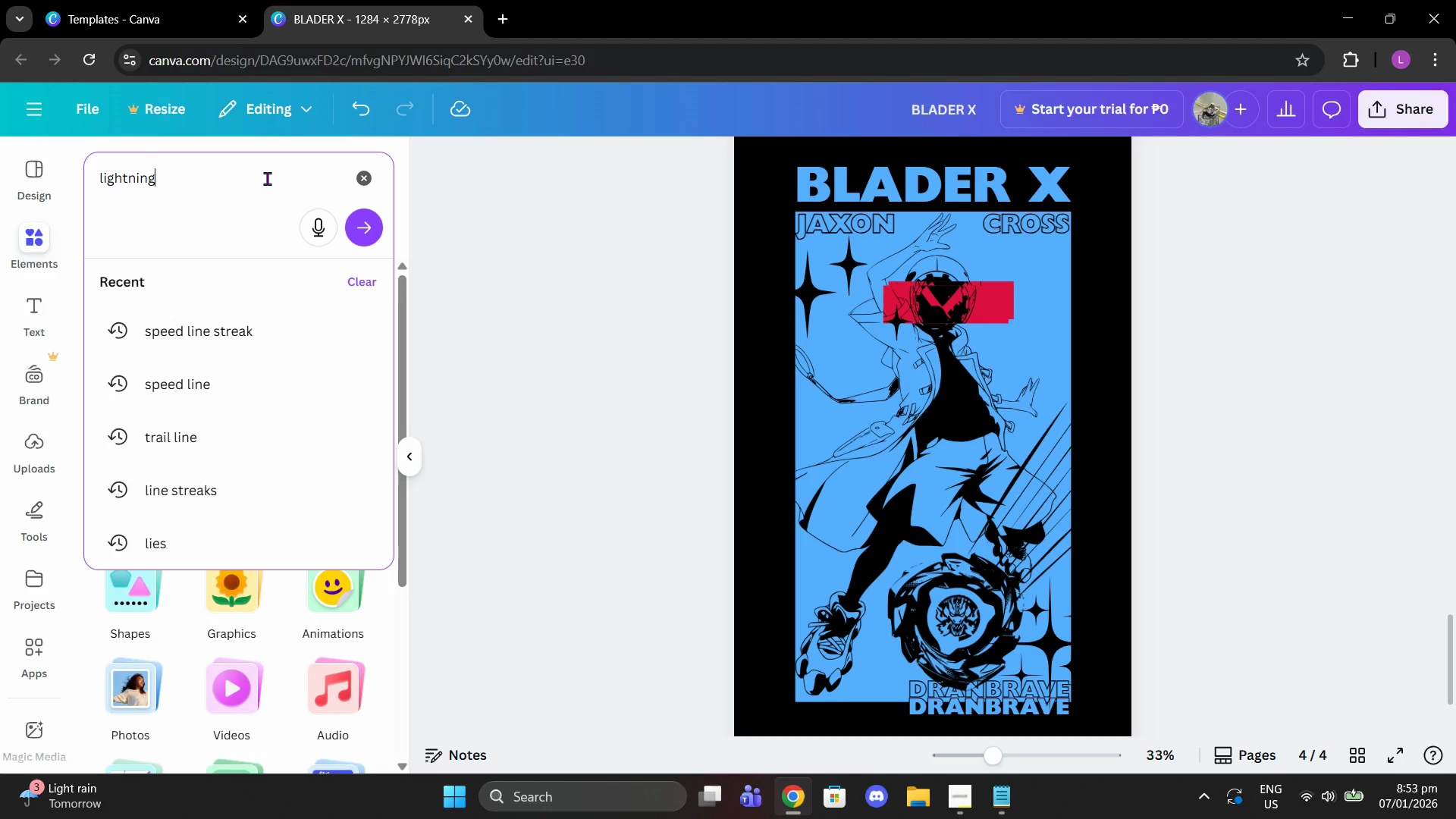 
key(Enter)
 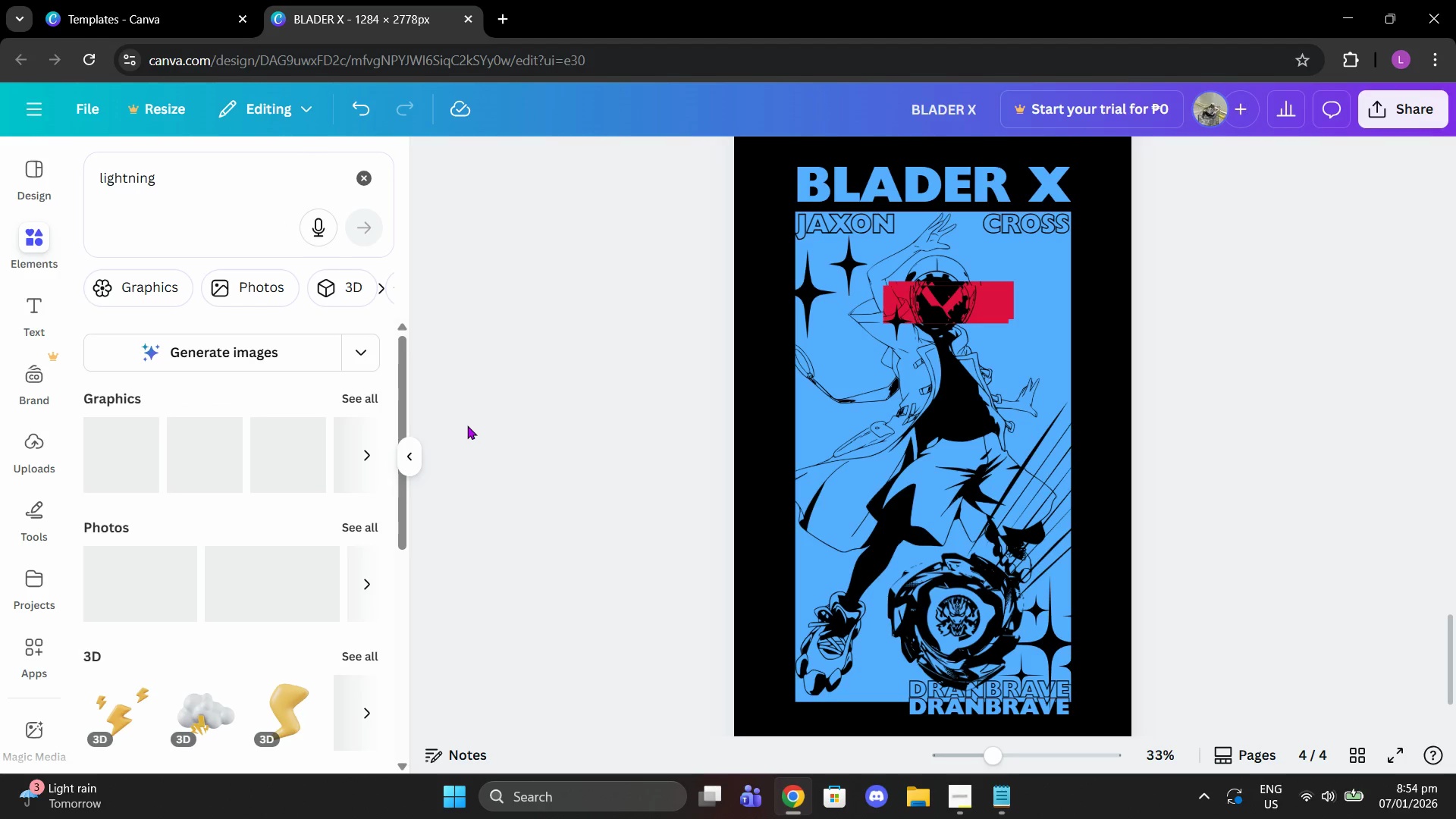 
left_click([366, 402])
 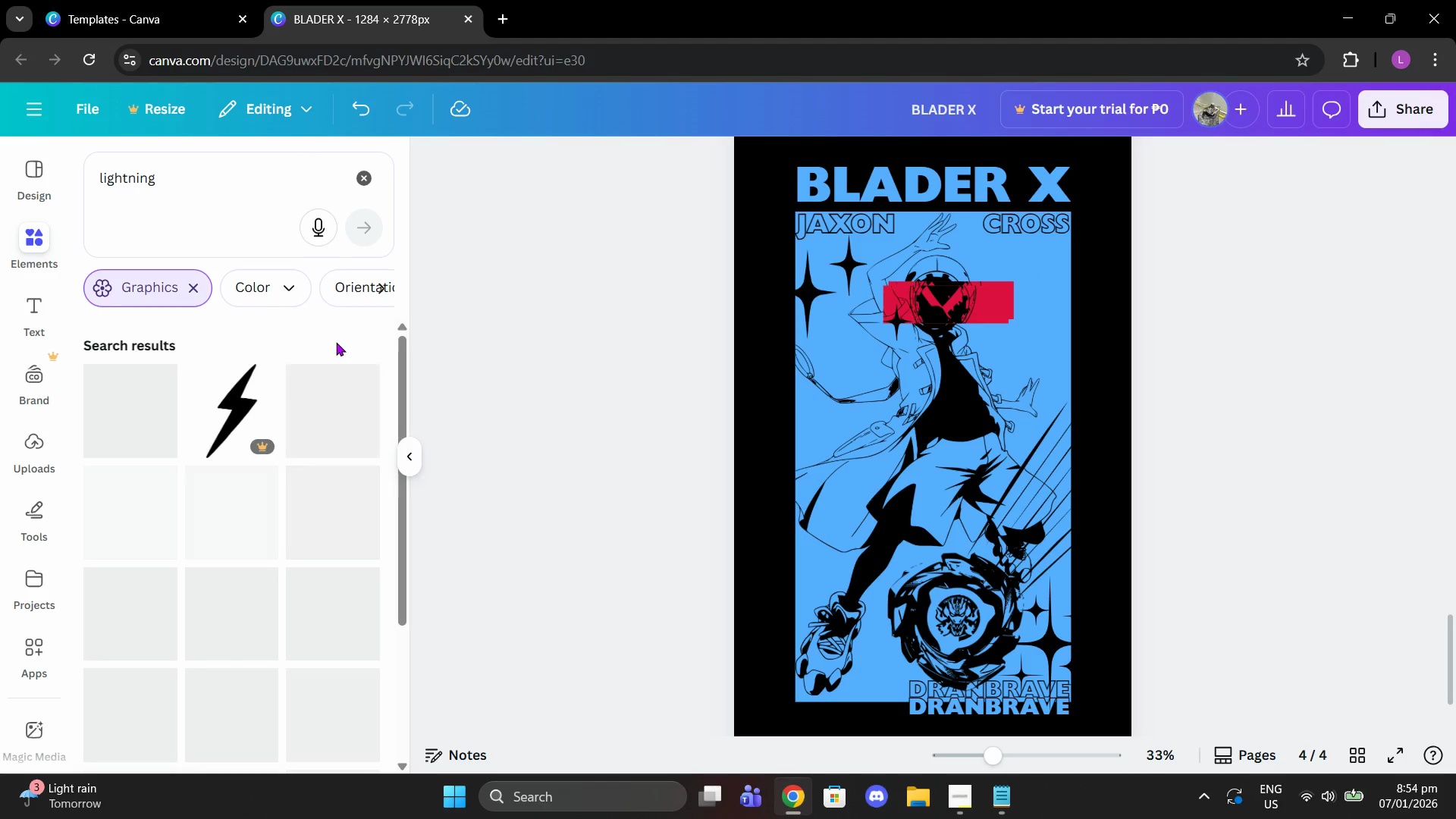 
mouse_move([375, 393])
 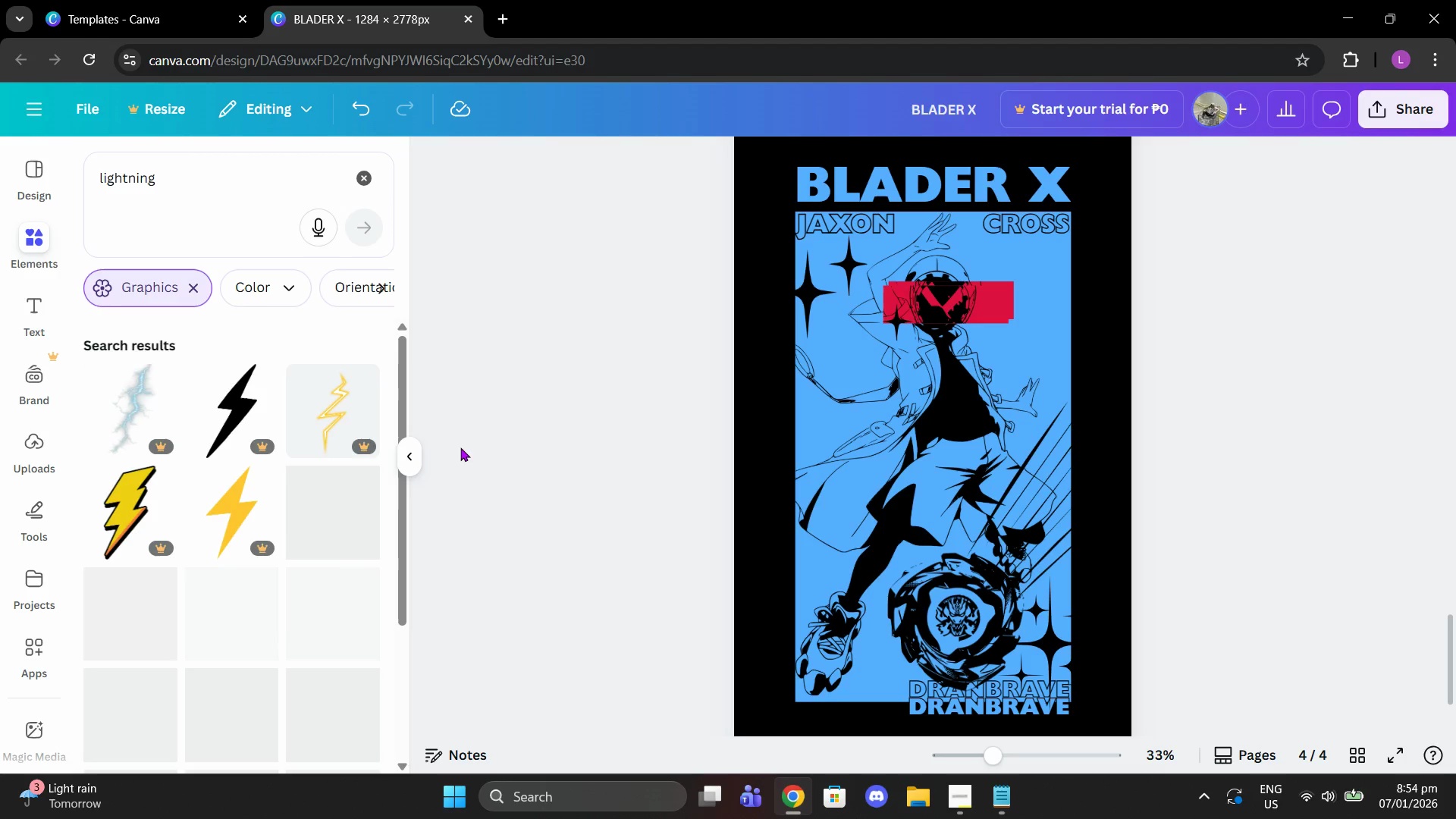 
scroll: coordinate [623, 460], scroll_direction: down, amount: 2.0
 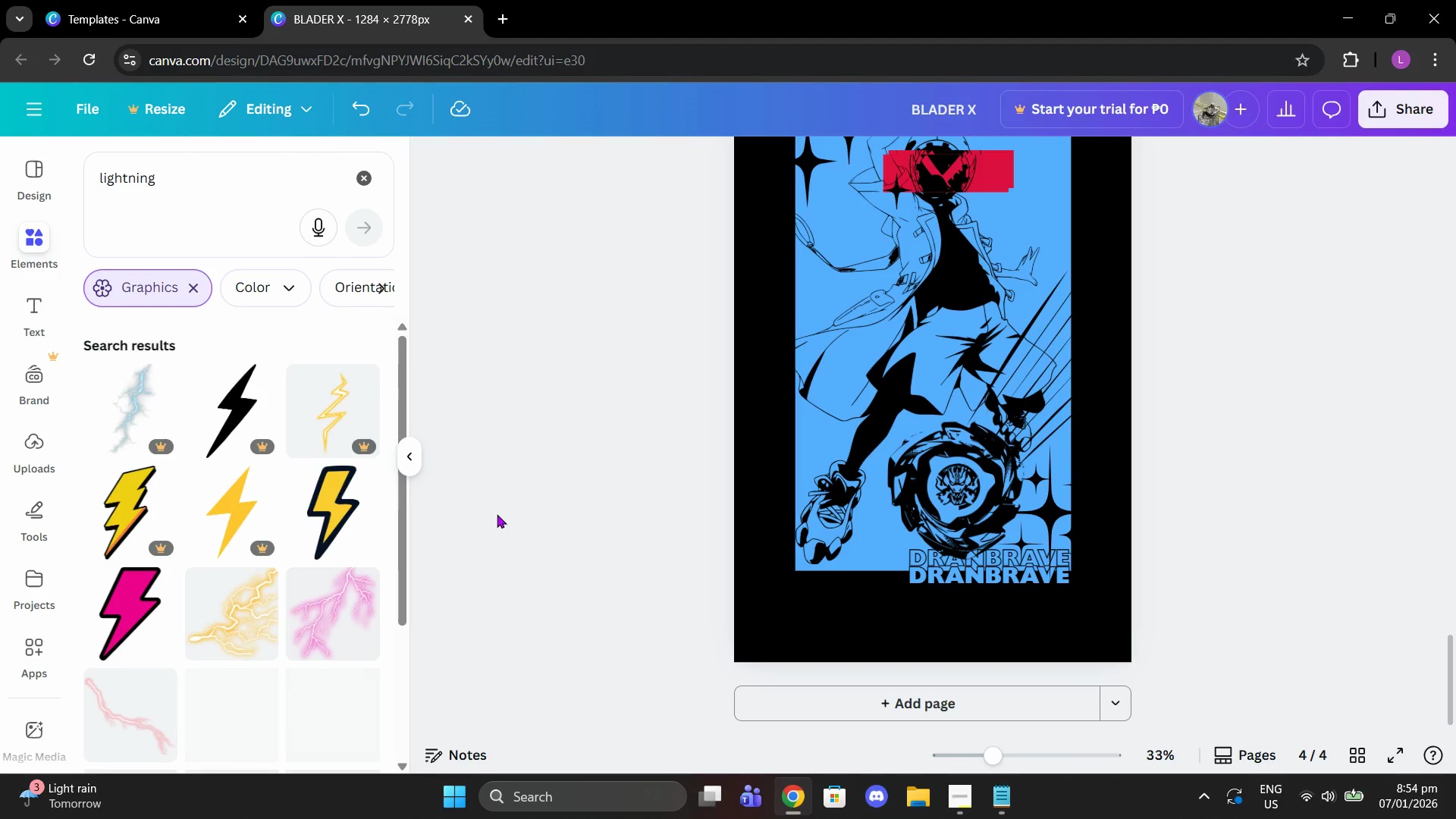 
scroll: coordinate [878, 460], scroll_direction: up, amount: 29.0
 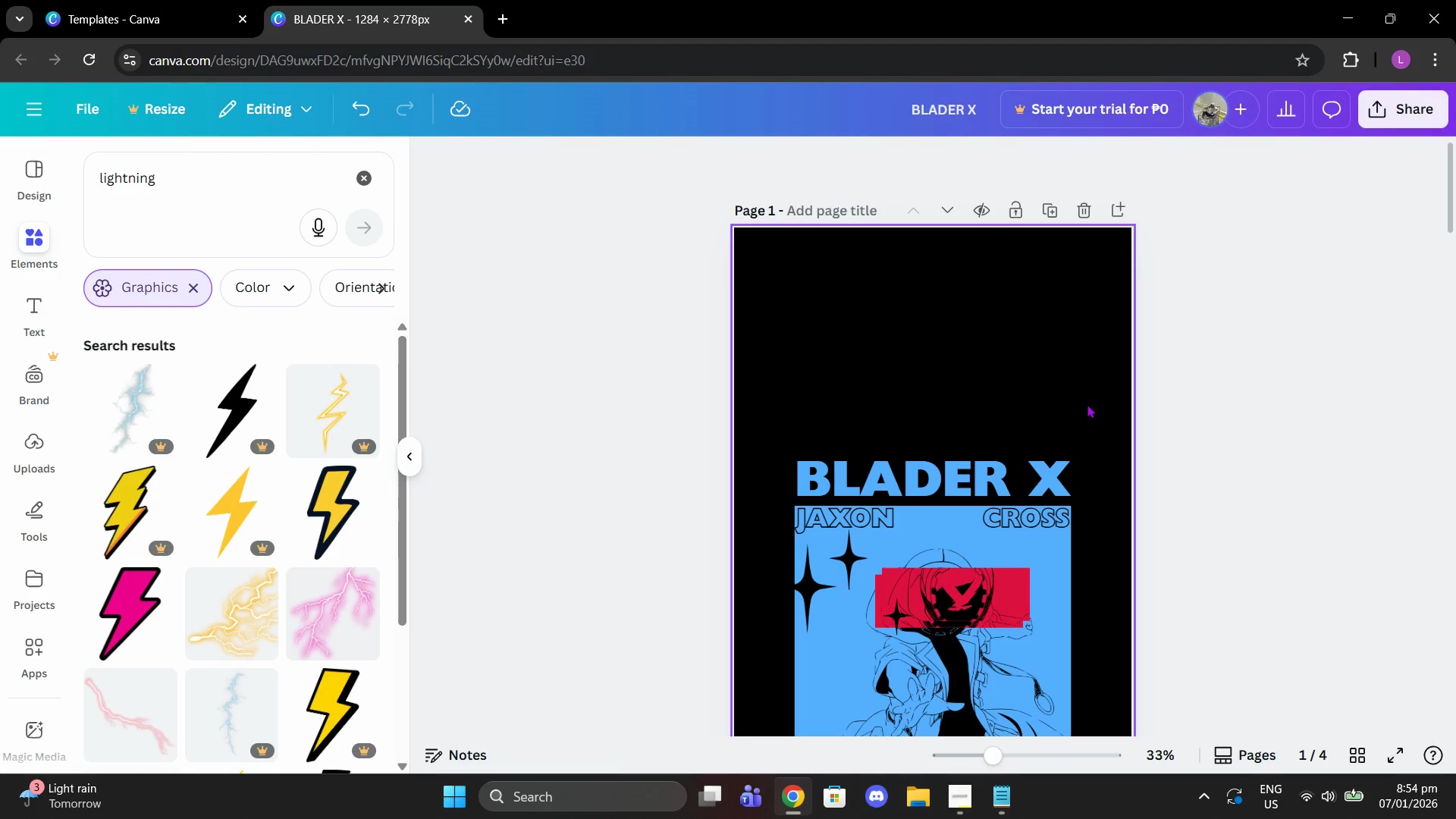 
scroll: coordinate [1076, 413], scroll_direction: down, amount: 25.0
 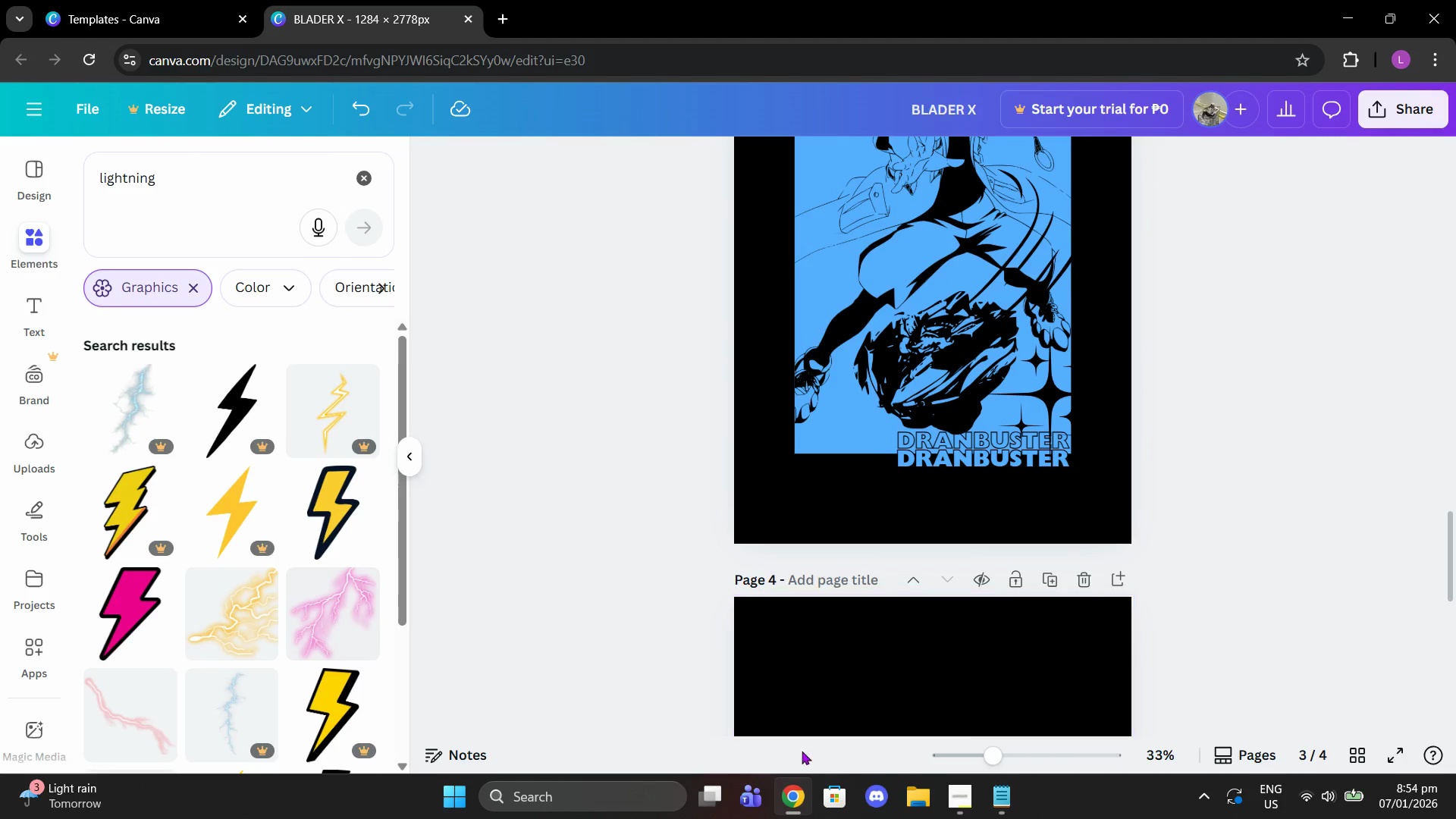 
left_click([1005, 799])
 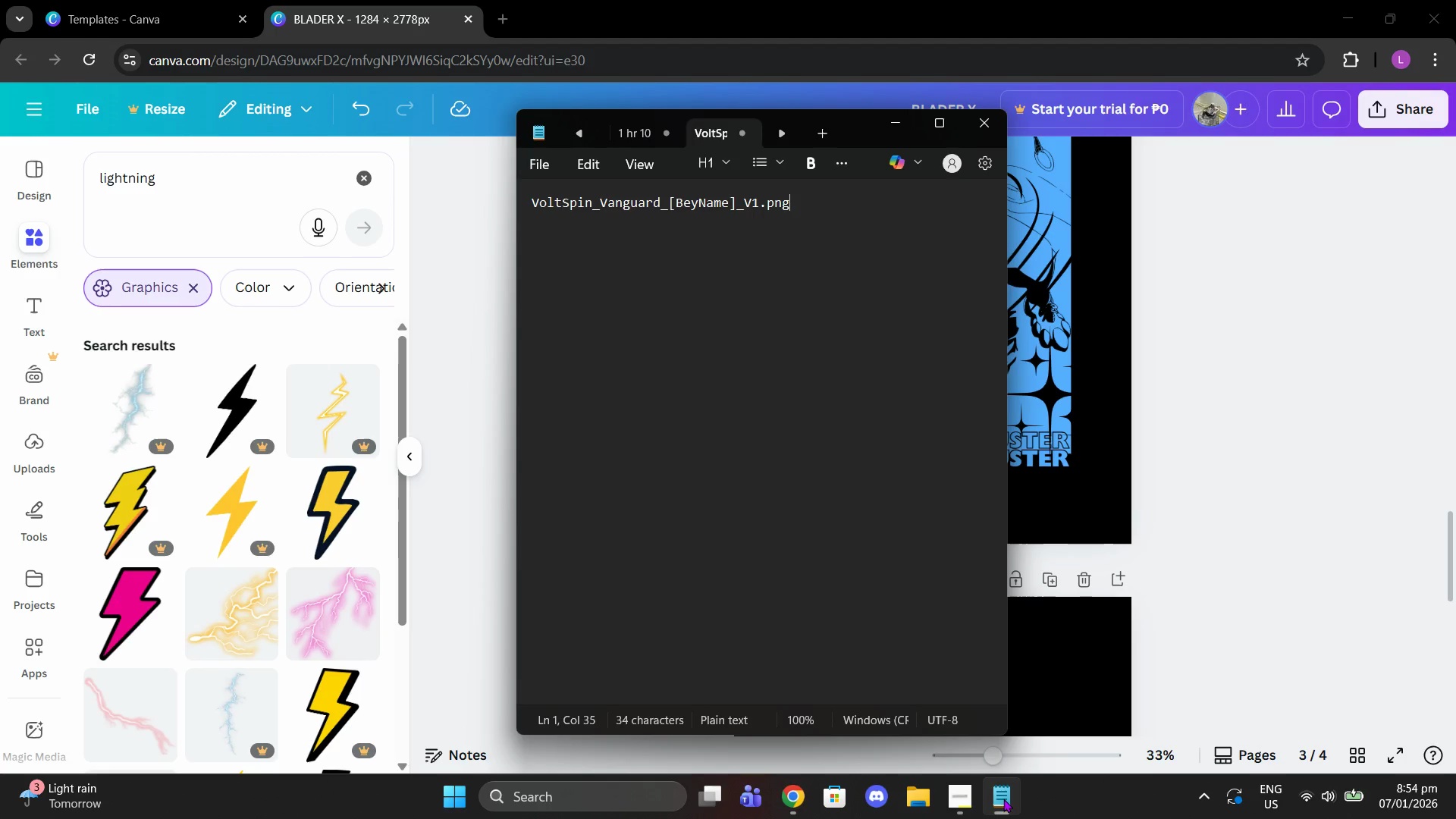 
left_click([974, 799])